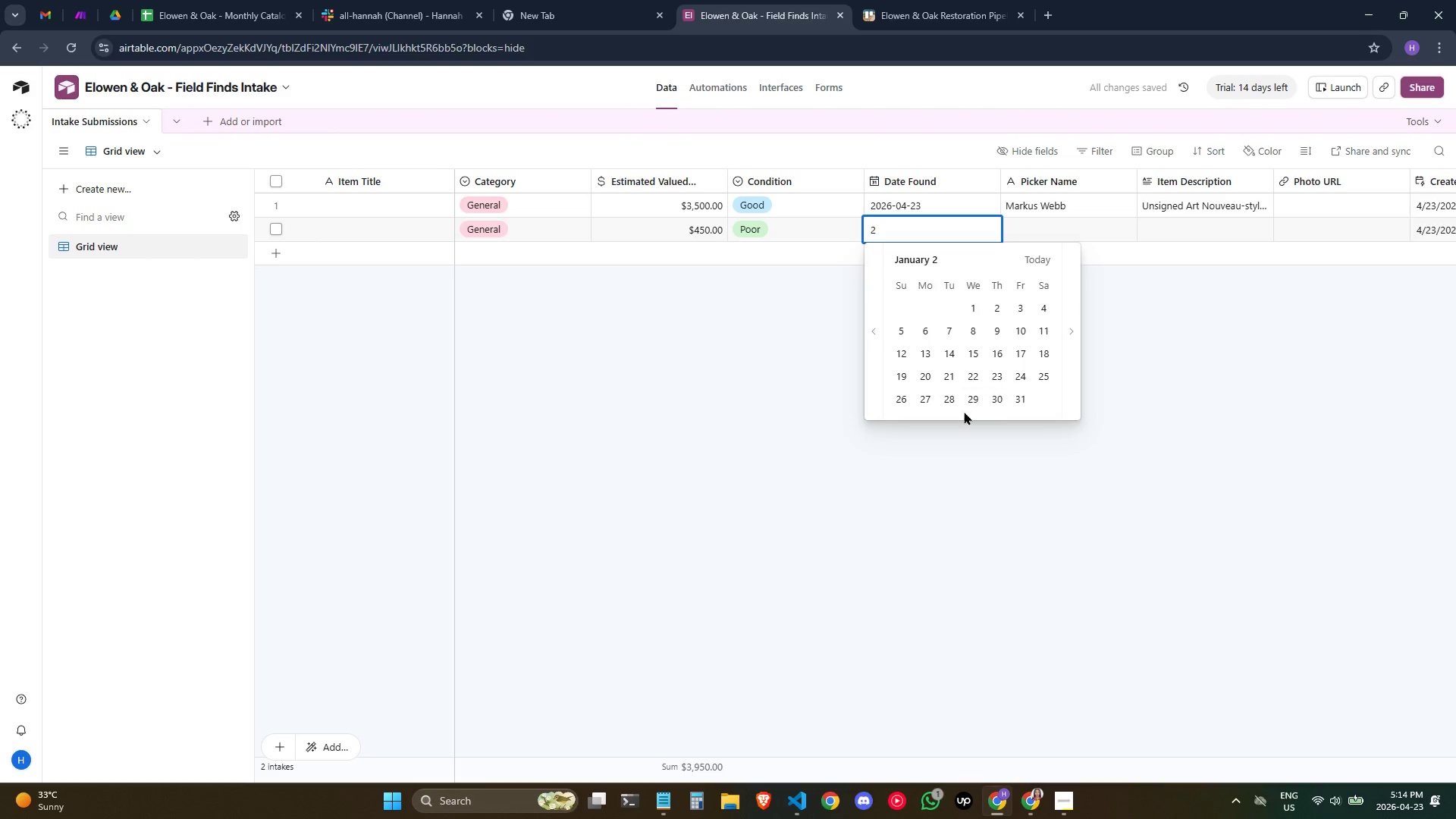 
left_click([1037, 309])
 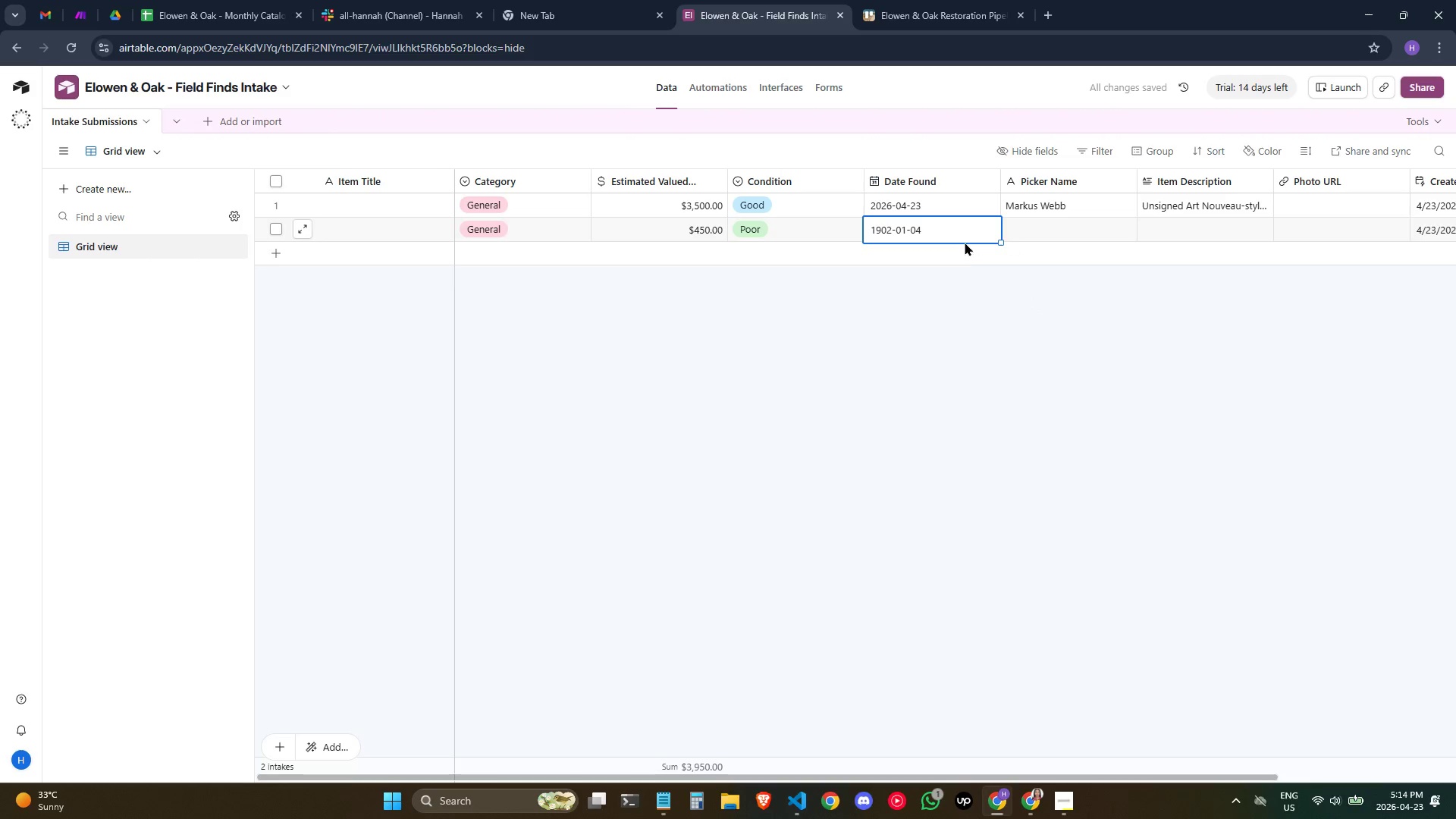 
double_click([964, 221])
 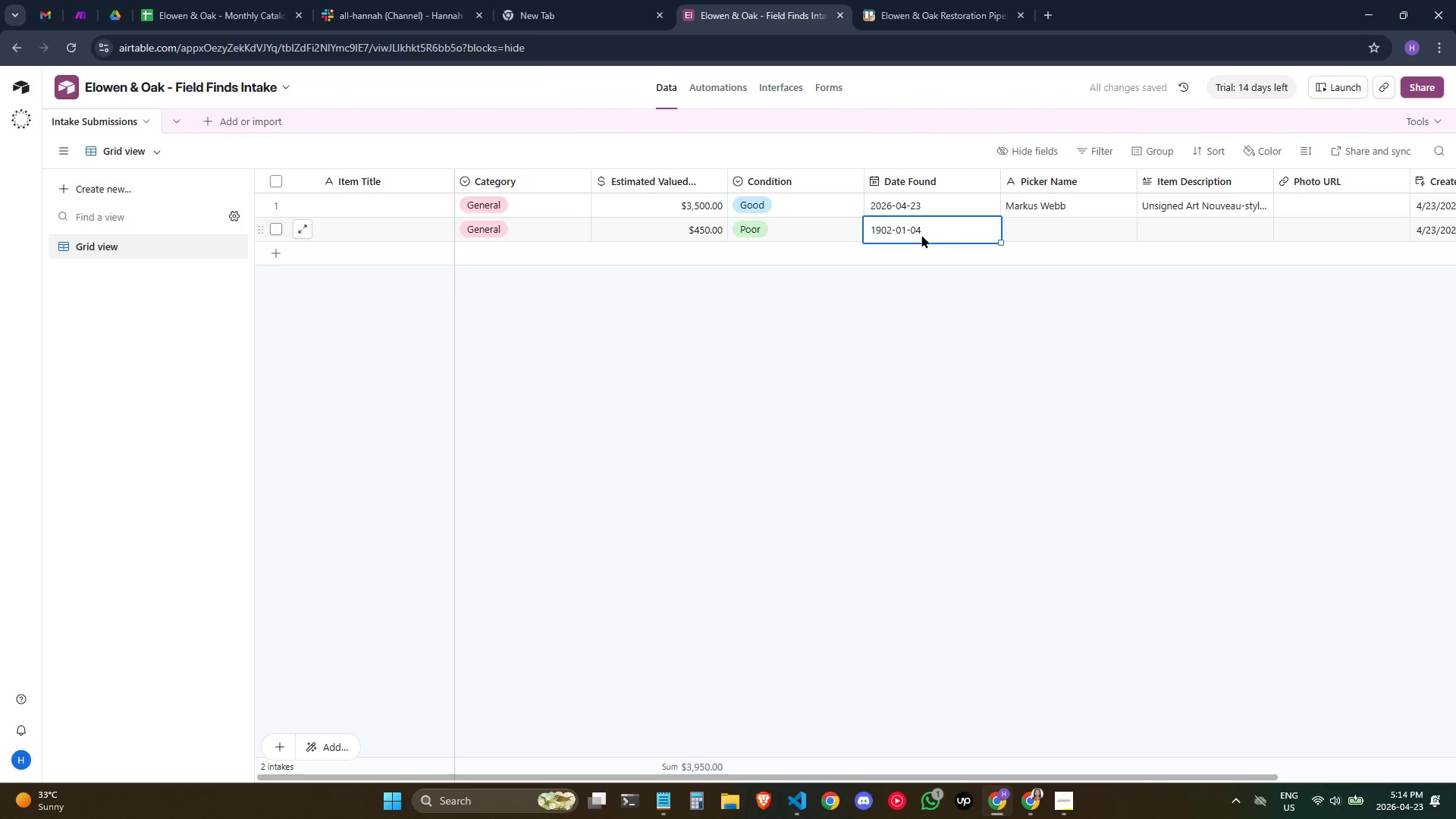 
triple_click([915, 234])
 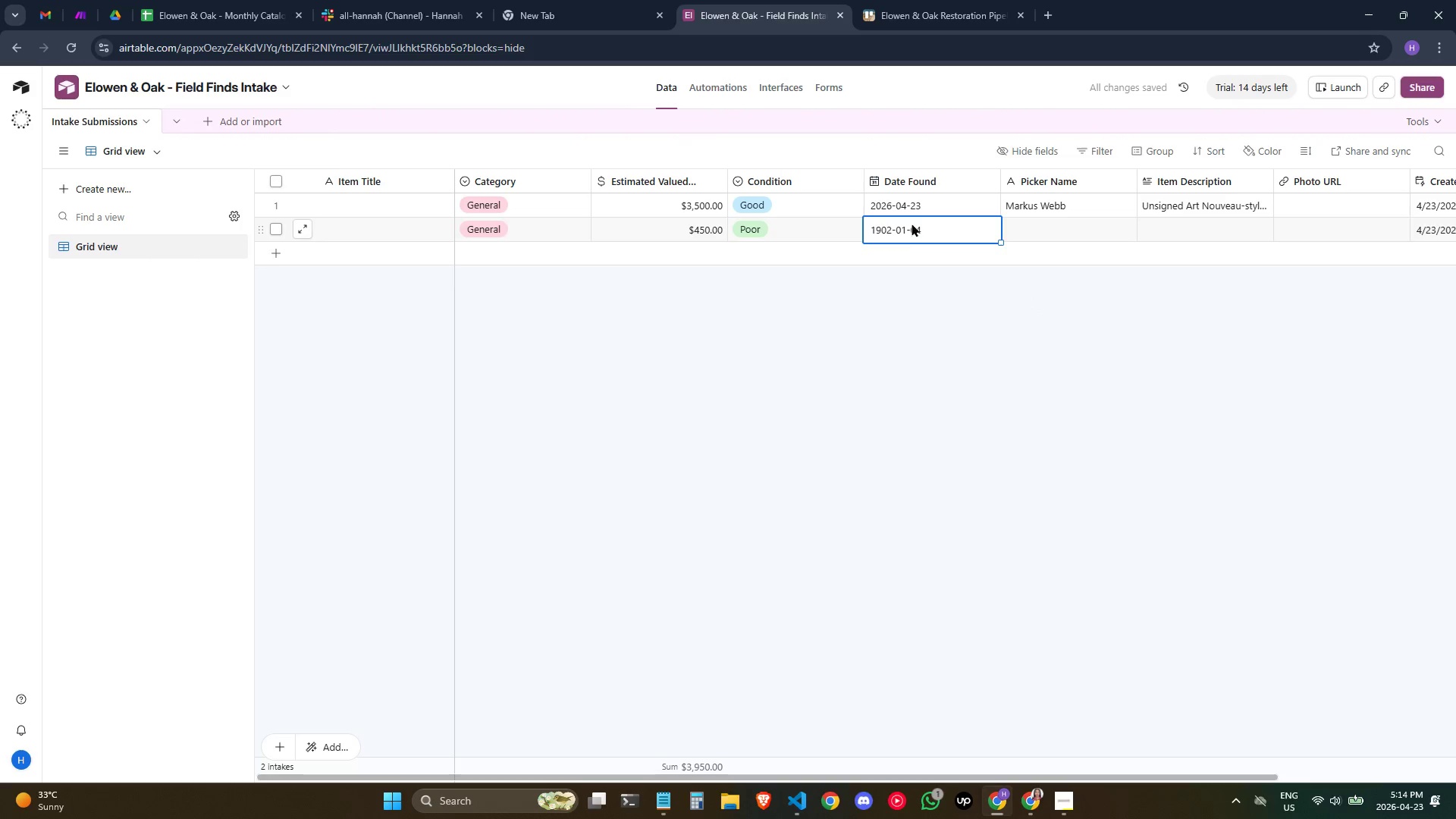 
triple_click([912, 223])
 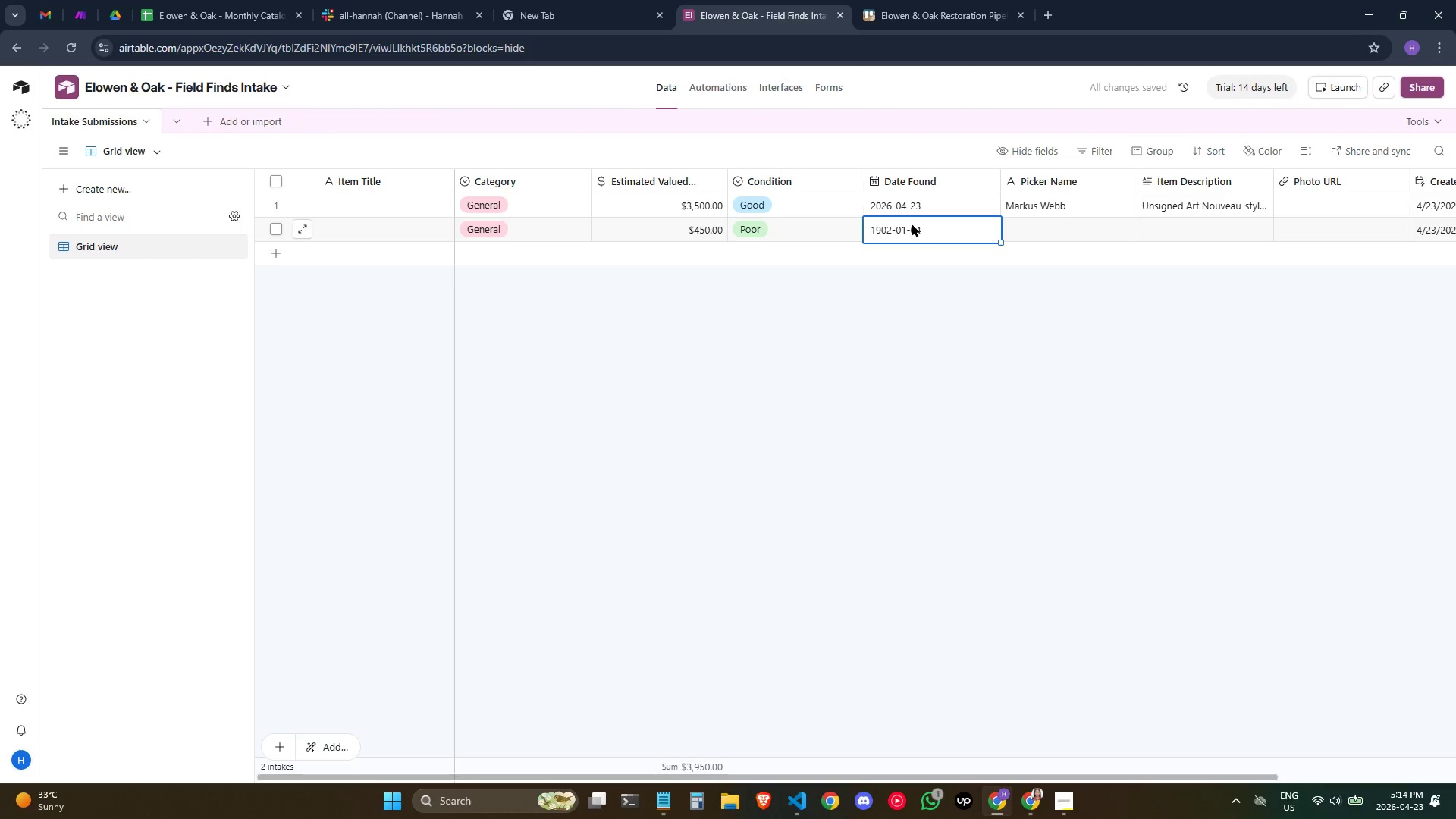 
triple_click([912, 223])
 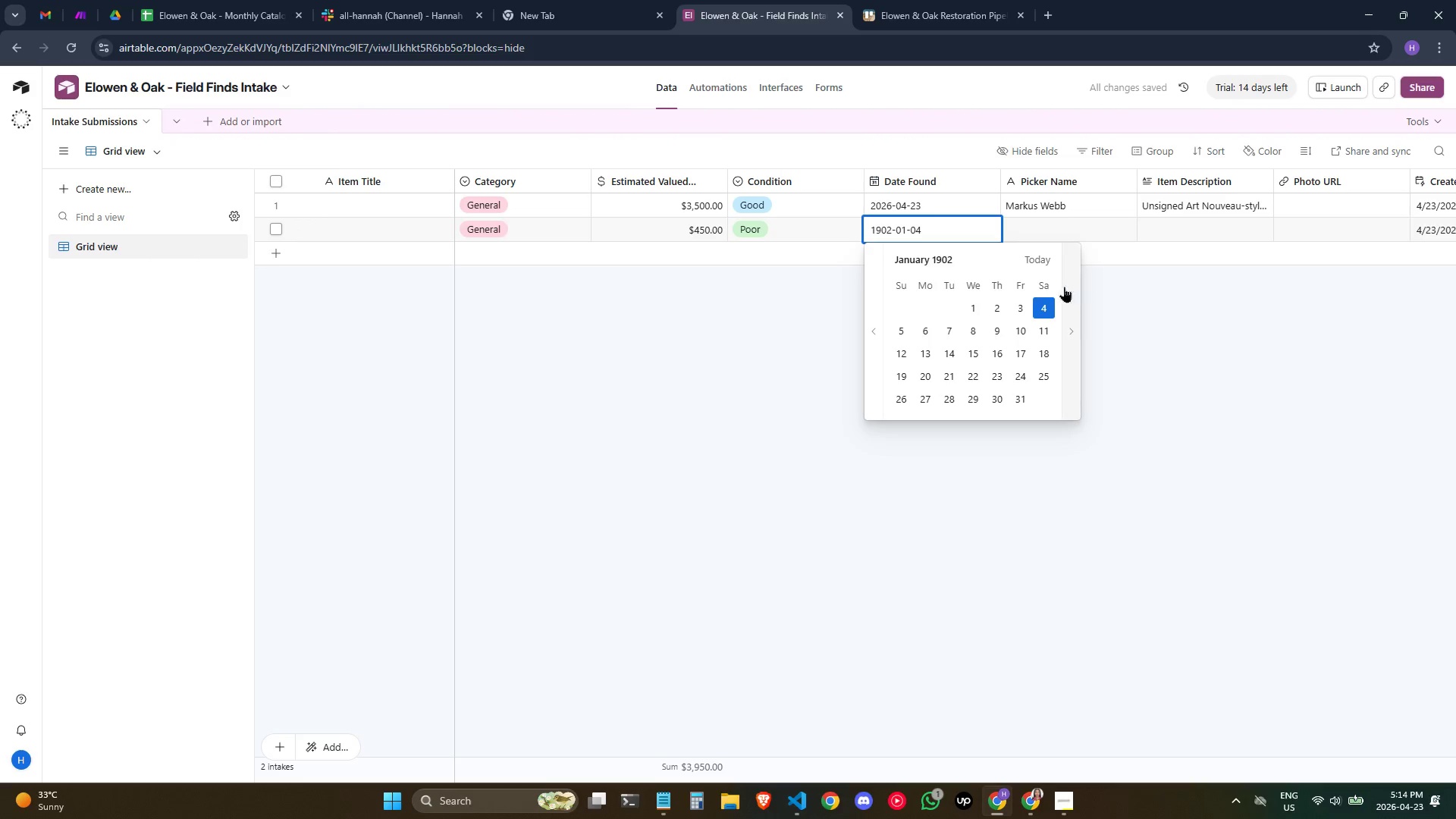 
left_click([1047, 254])
 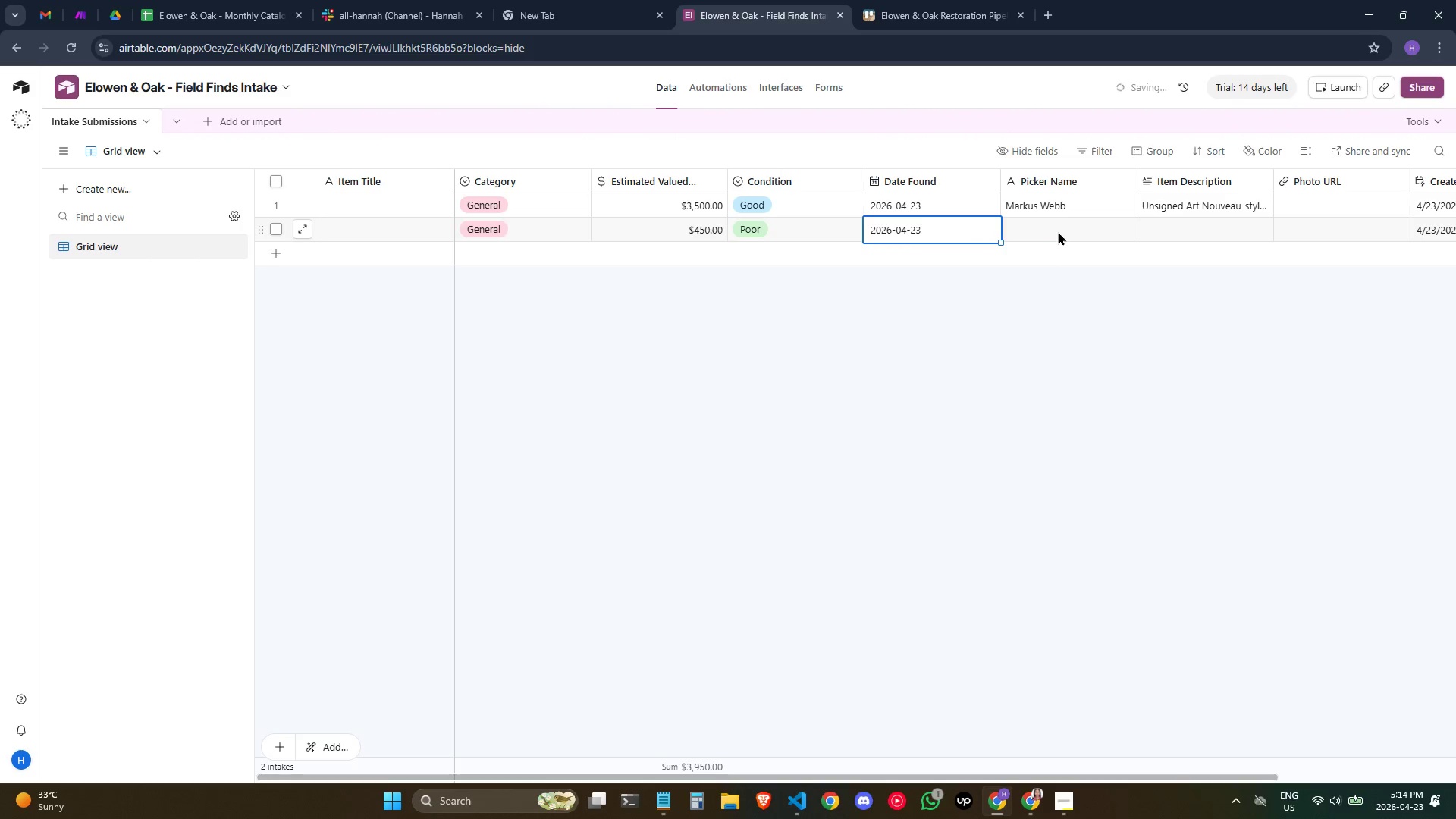 
left_click([1059, 229])
 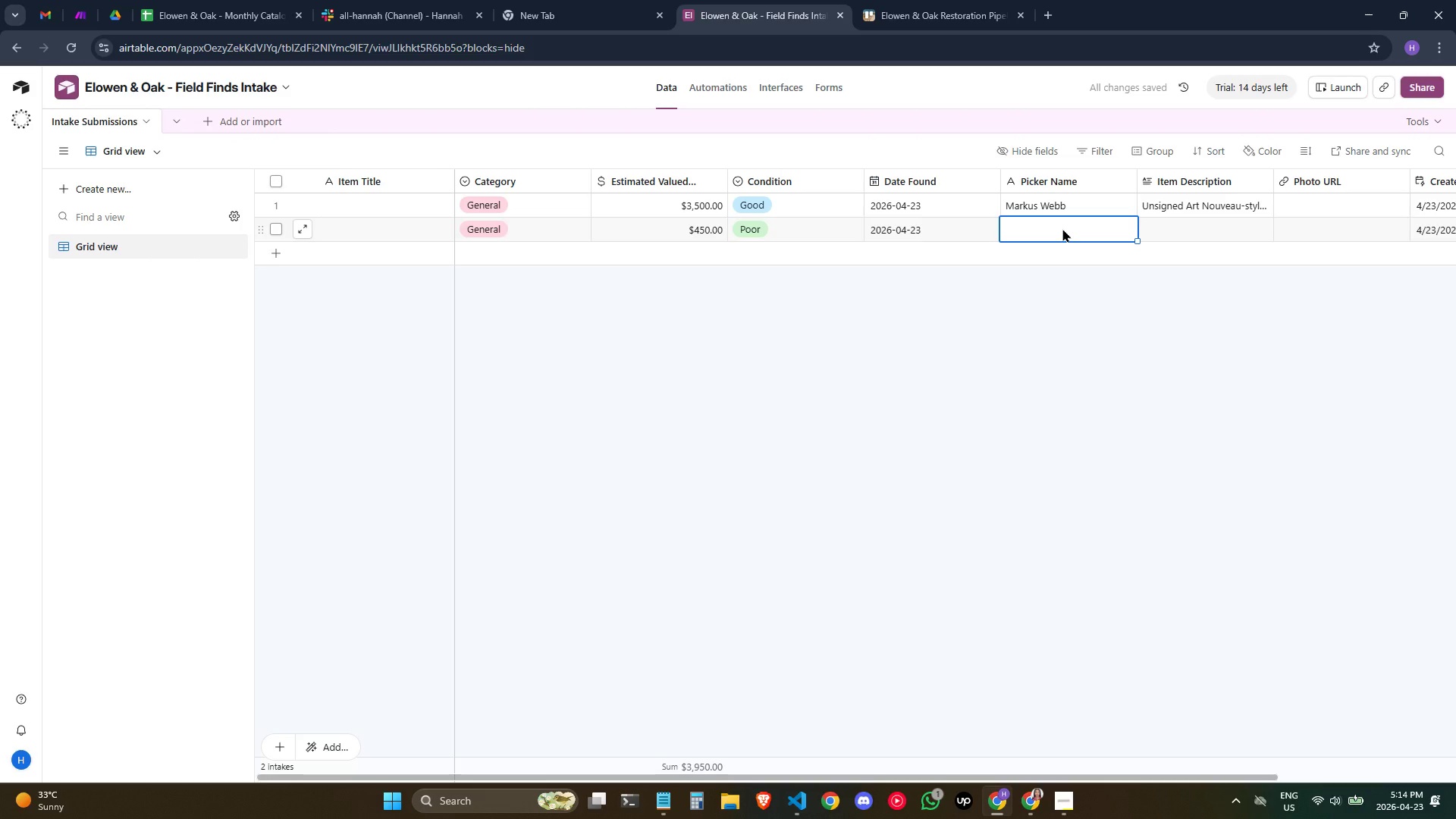 
key(Tab)
 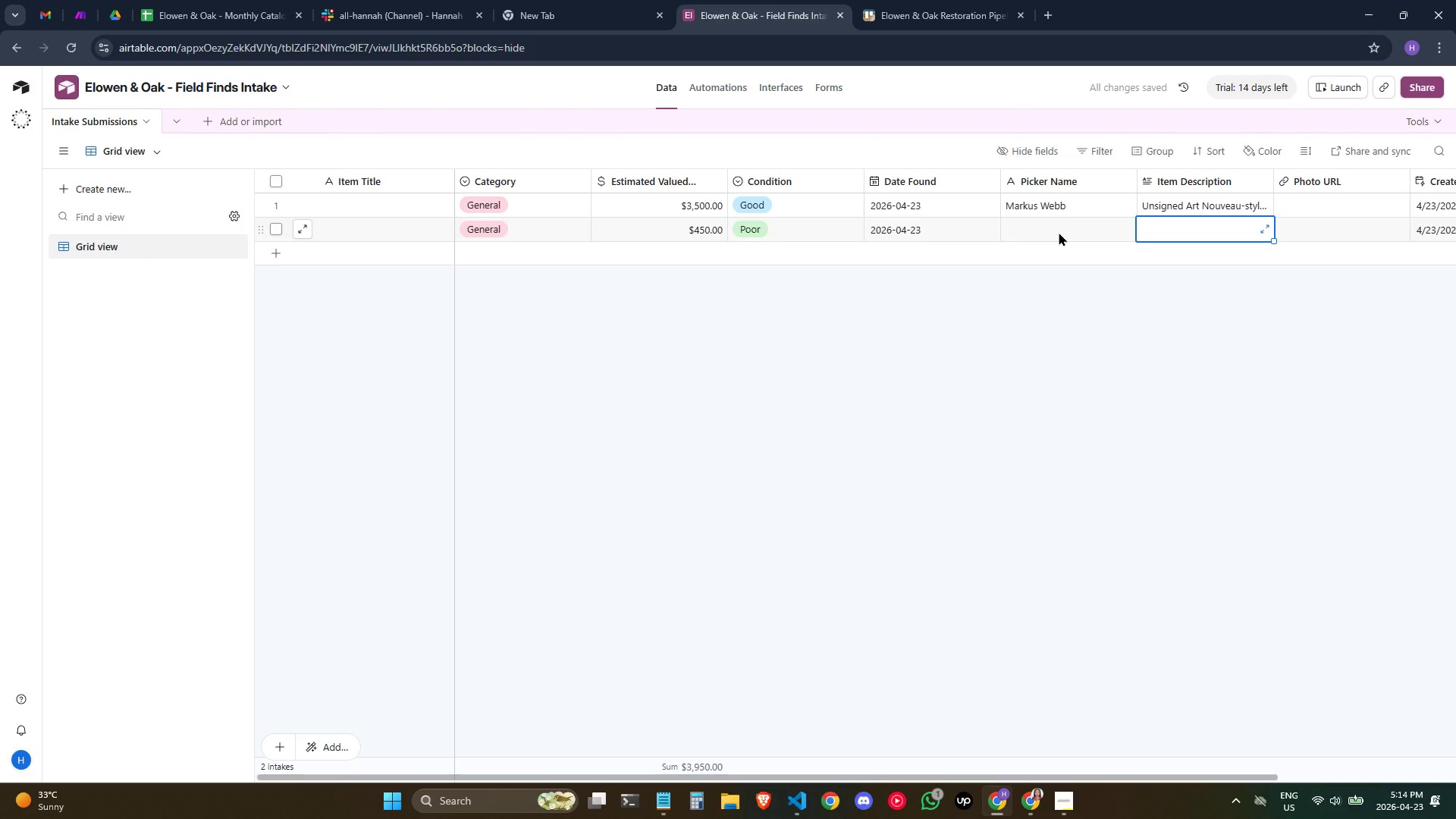 
key(L)
 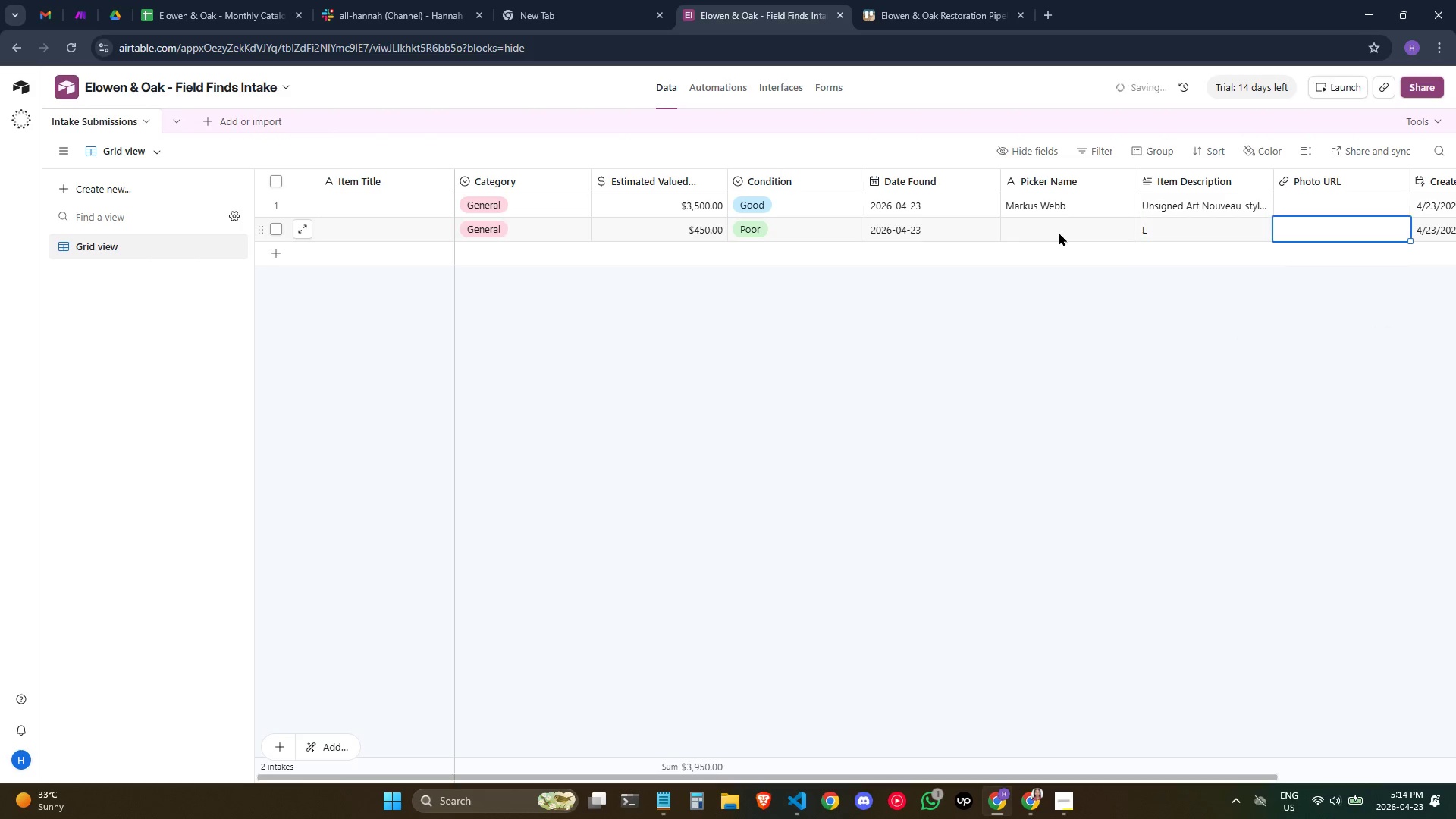 
key(Tab)
 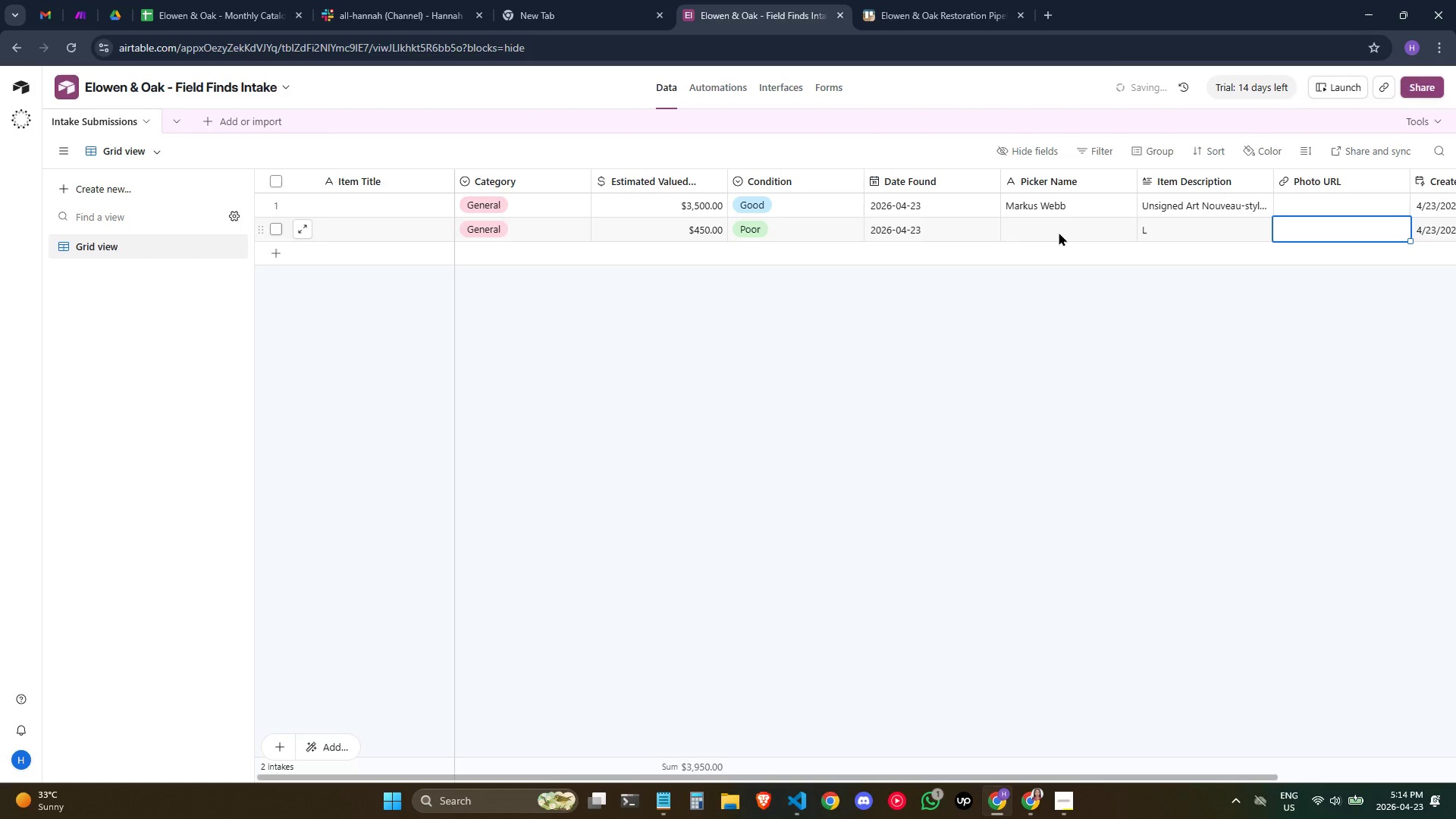 
key(E)
 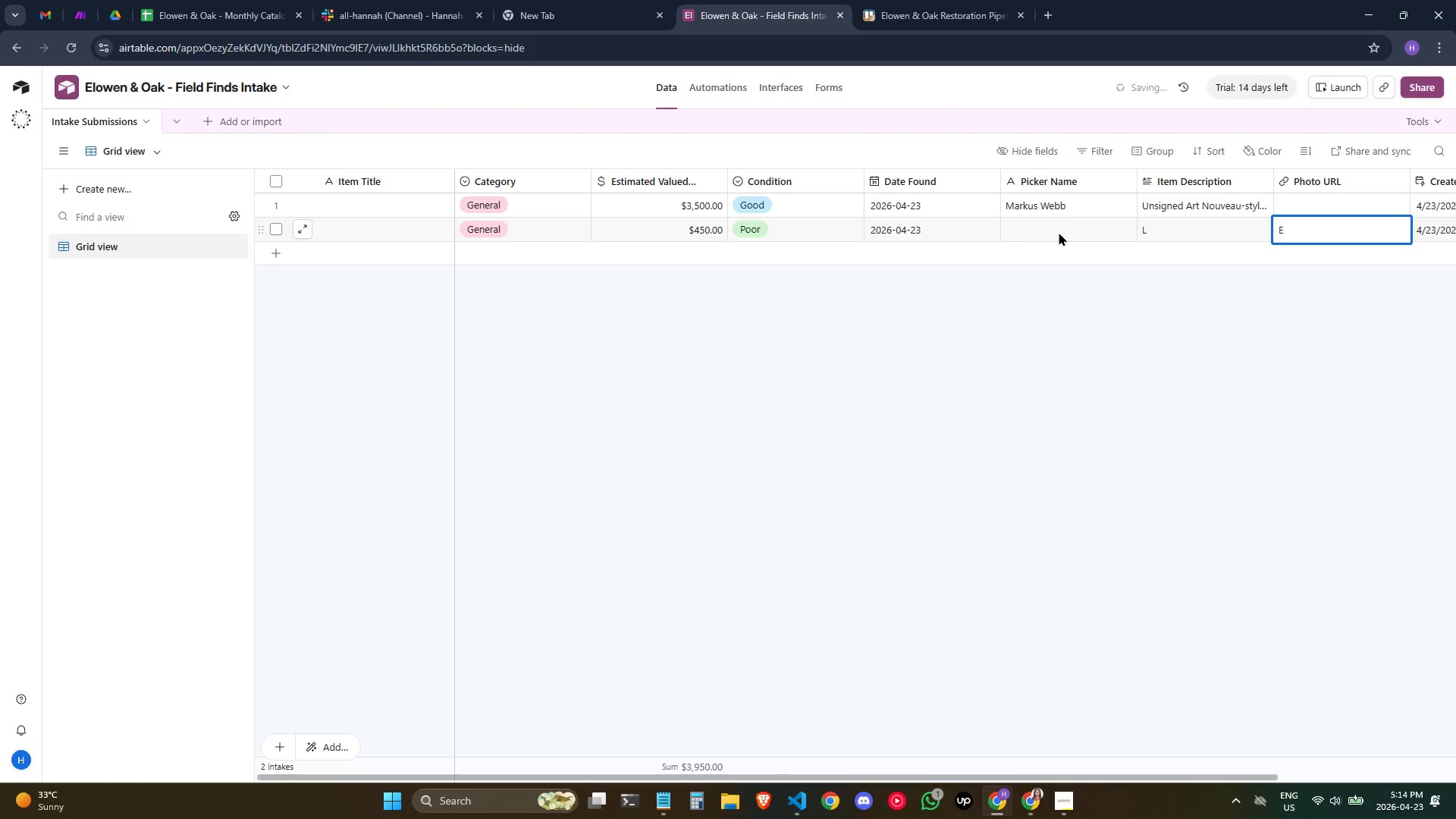 
key(Backspace)
 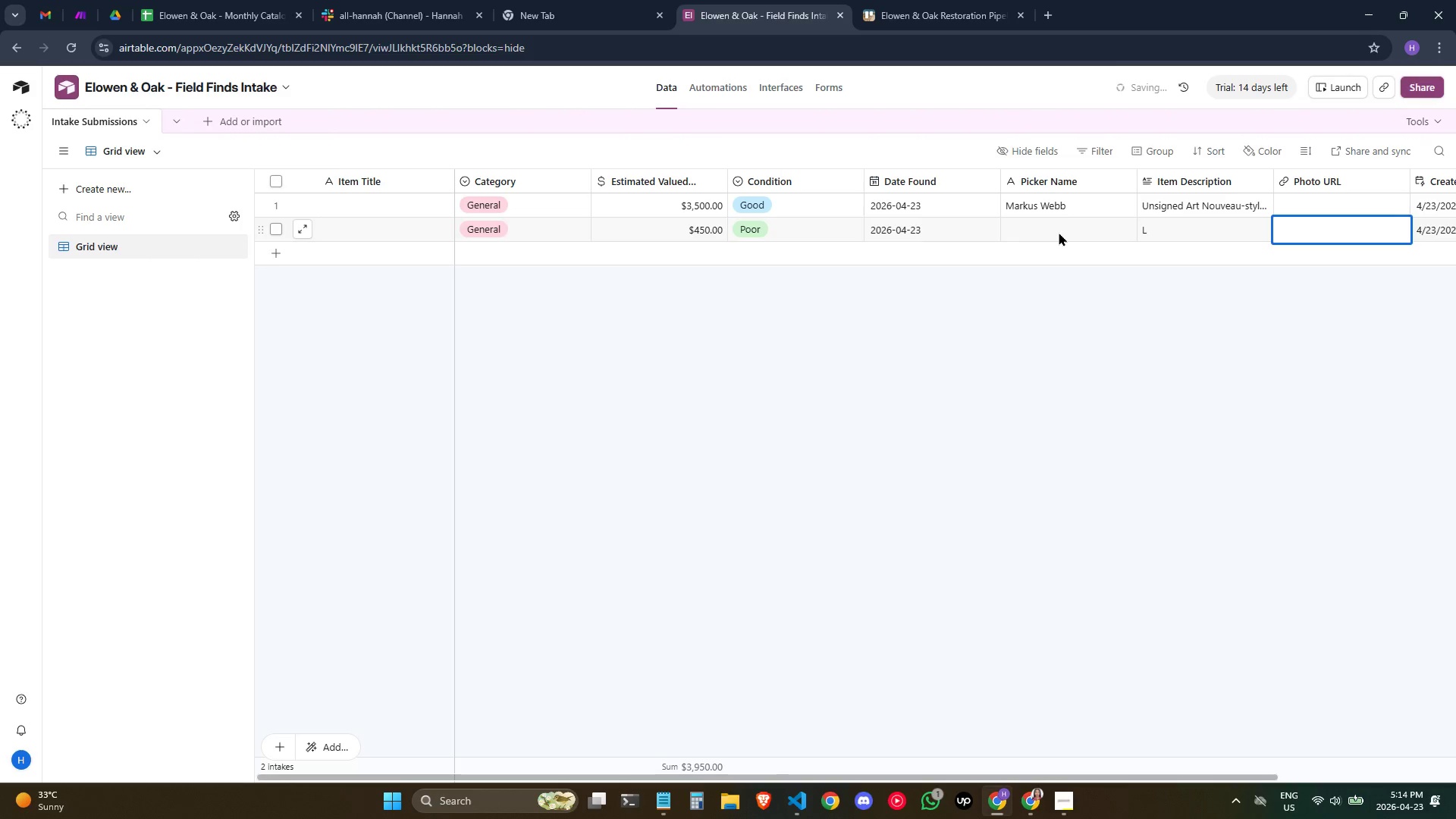 
key(Backspace)
 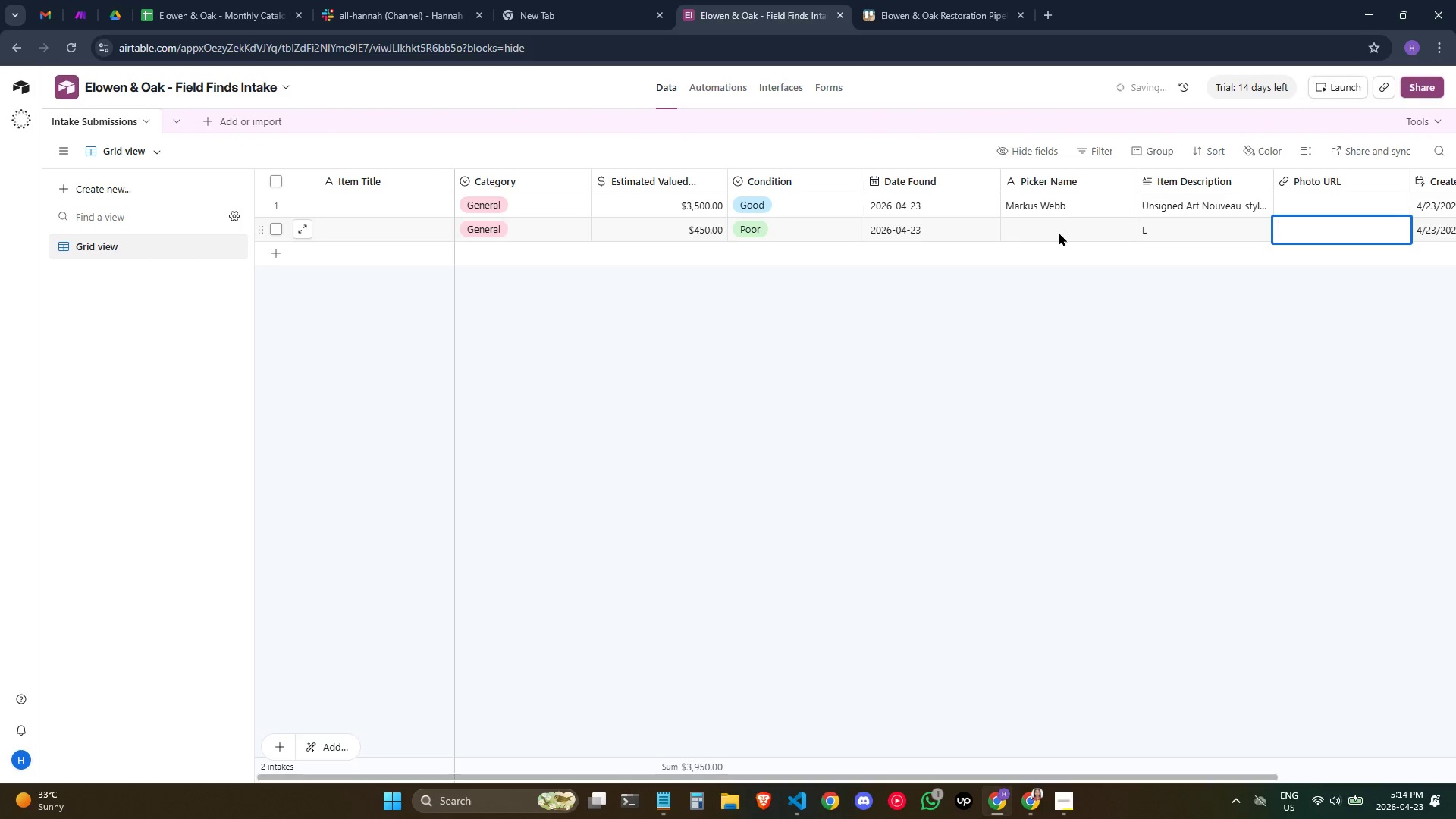 
key(Tab)
 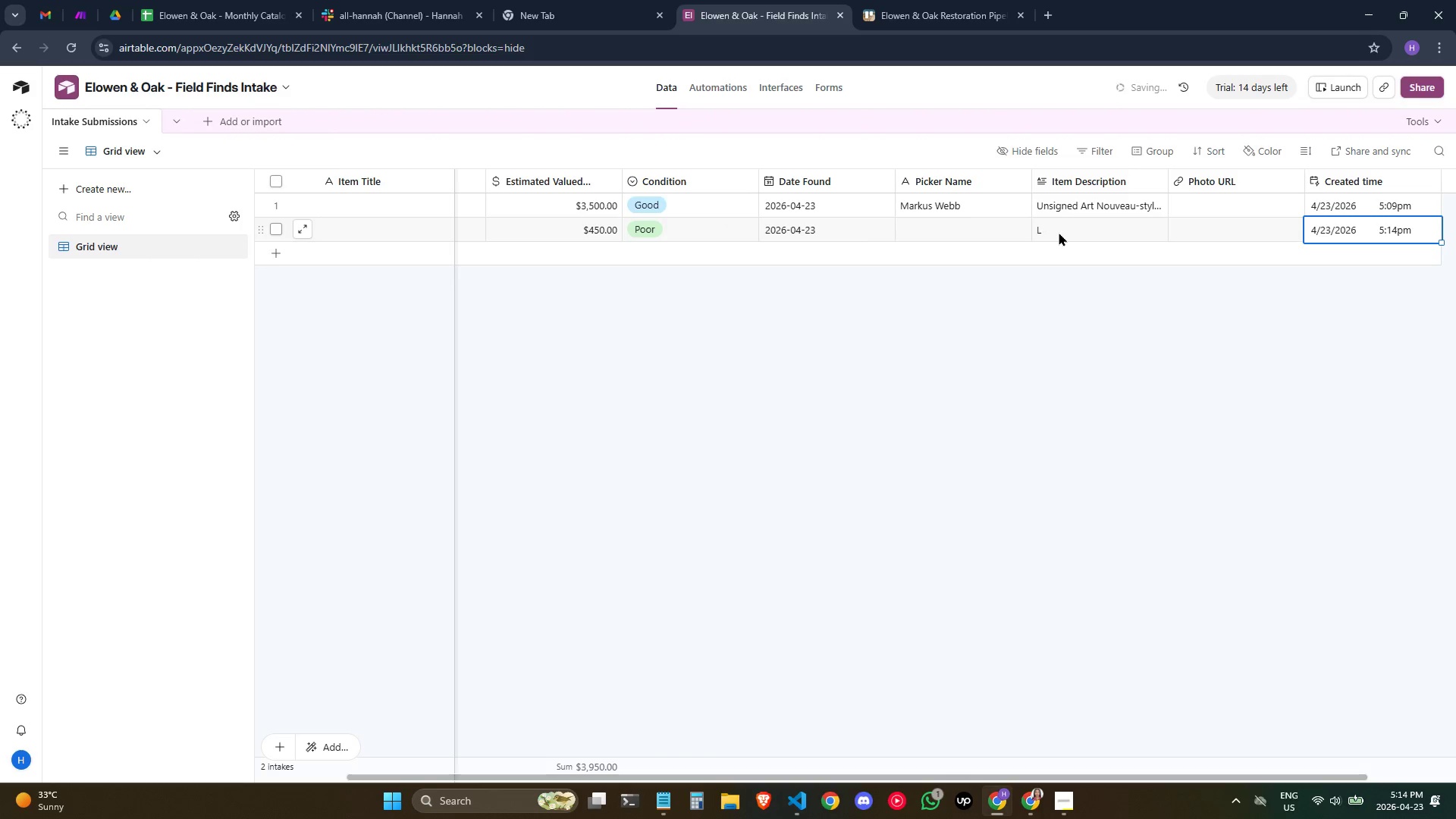 
key(ArrowLeft)
 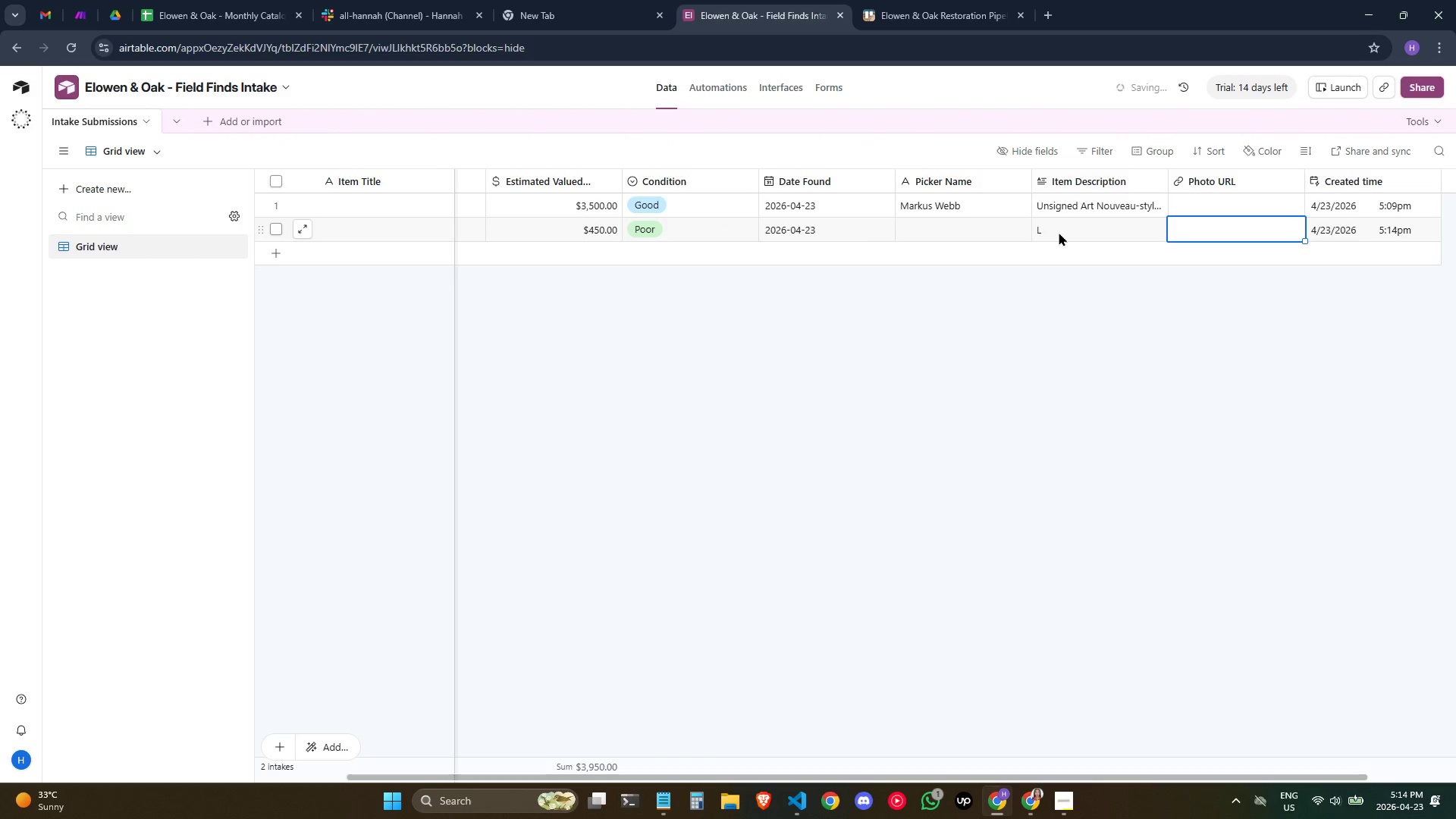 
key(ArrowLeft)
 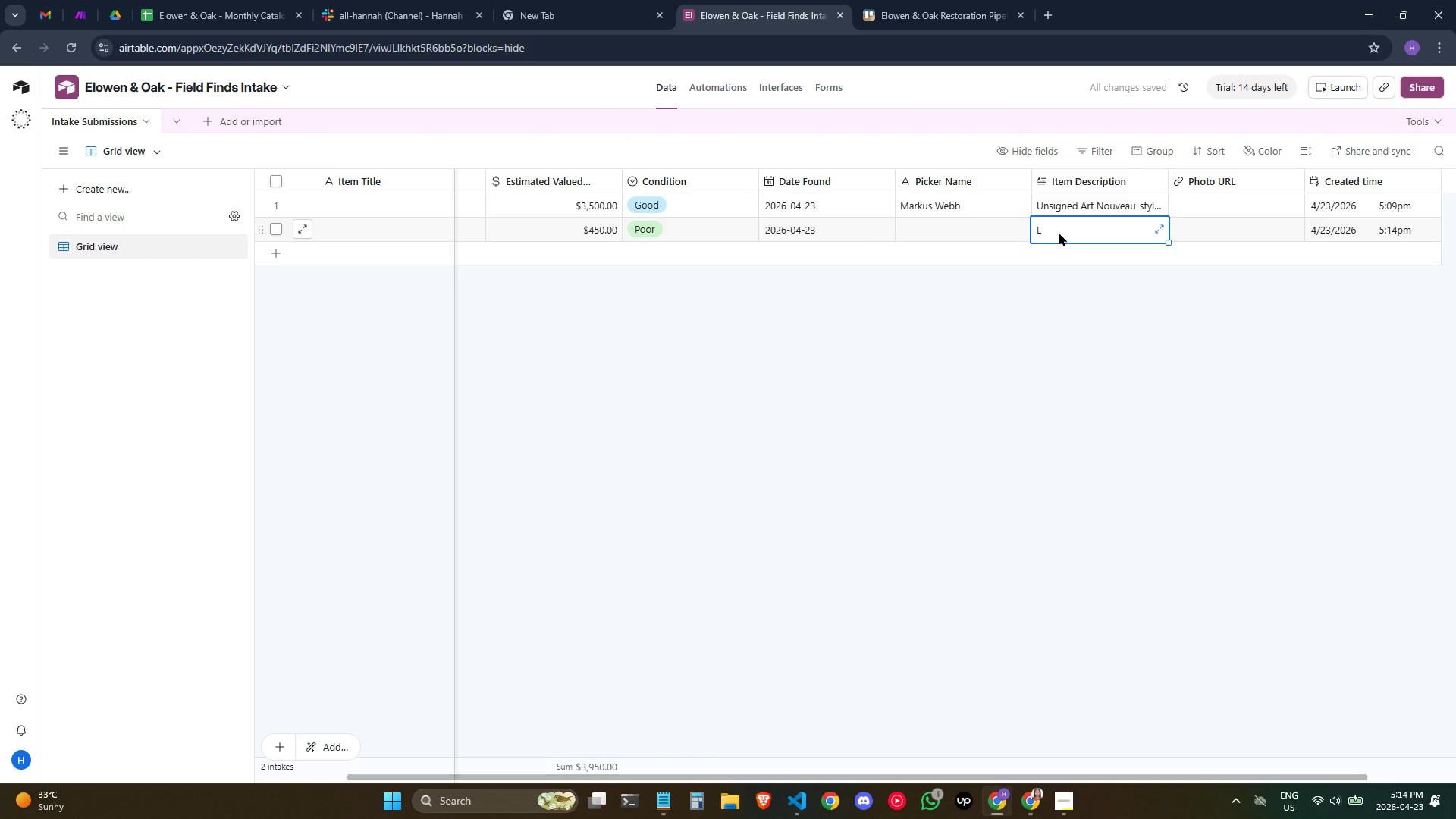 
key(Backspace)
 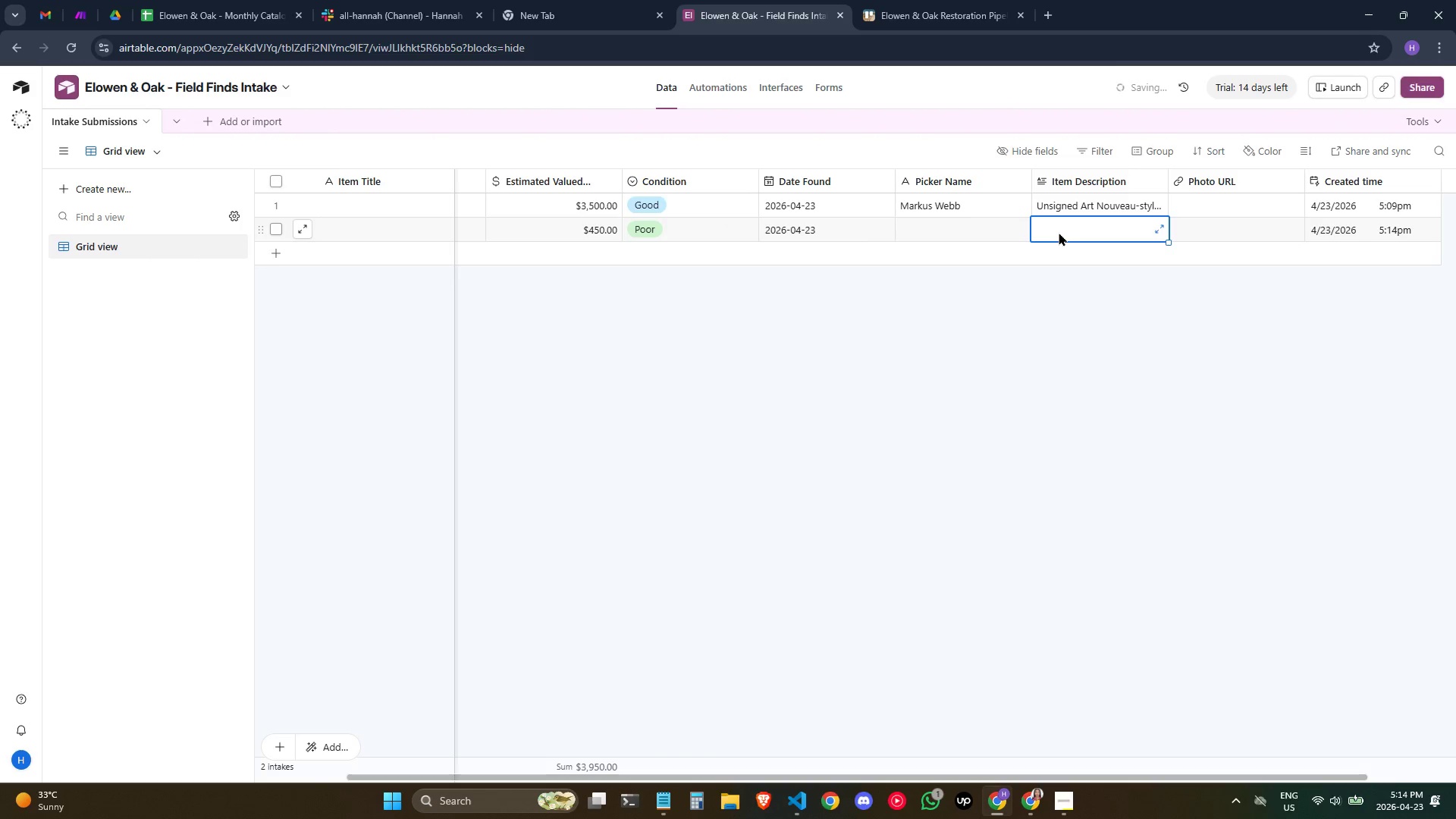 
key(ArrowLeft)
 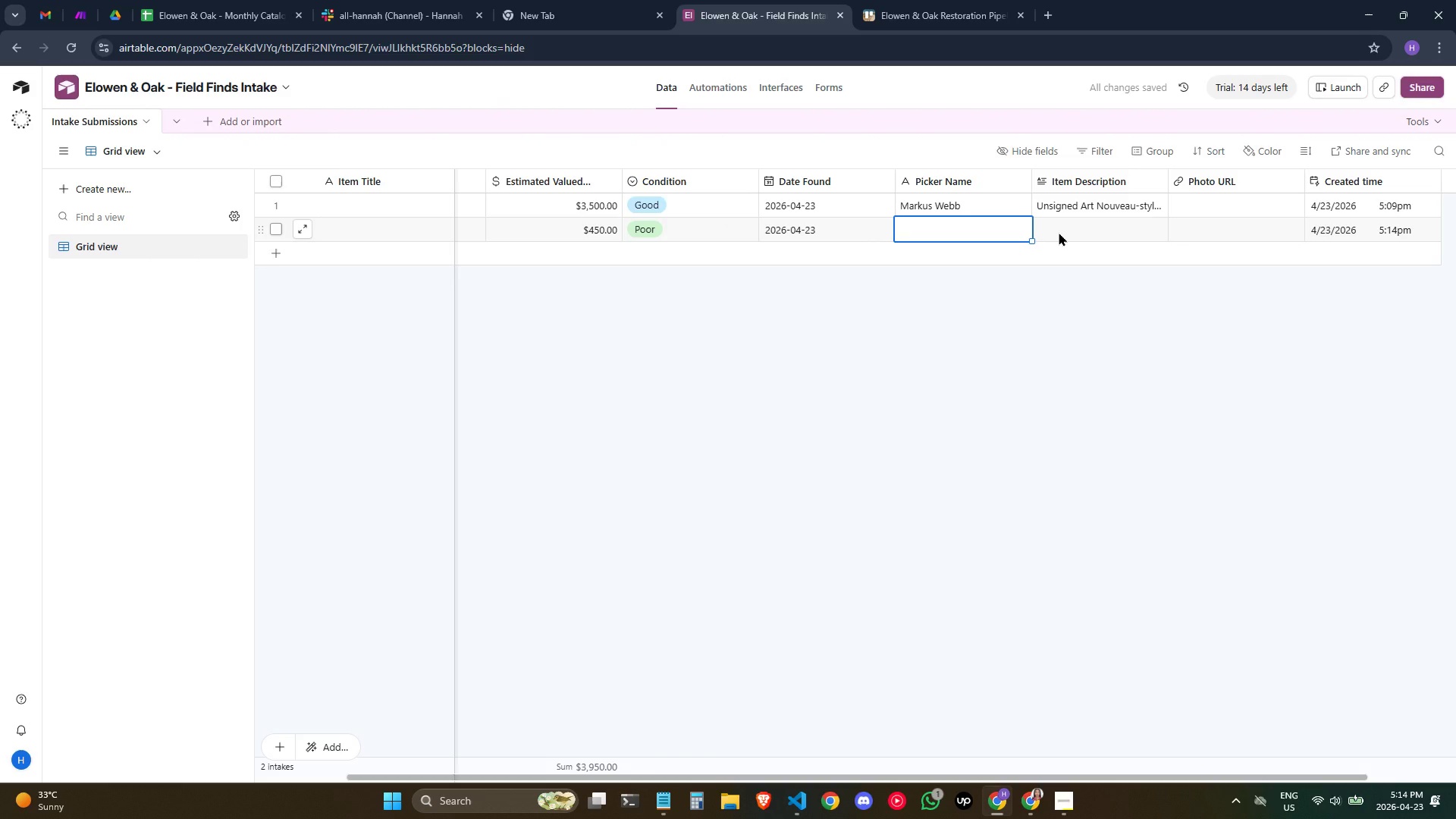 
type(lEN)
key(Backspace)
key(Backspace)
key(Backspace)
type(Lena Cartwright)
key(Tab)
 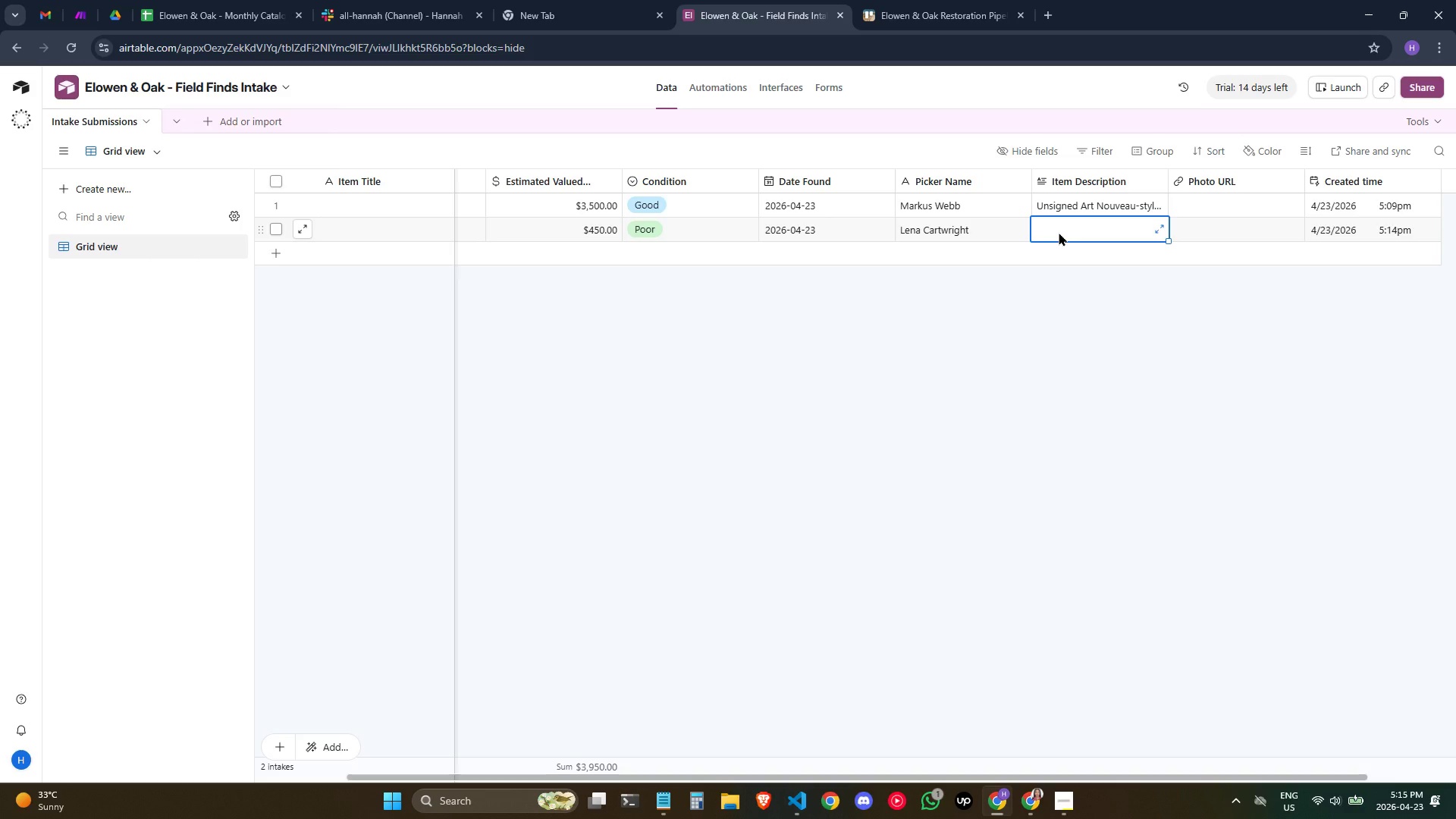 
type(Frens)
key(Backspace)
type(ch )
 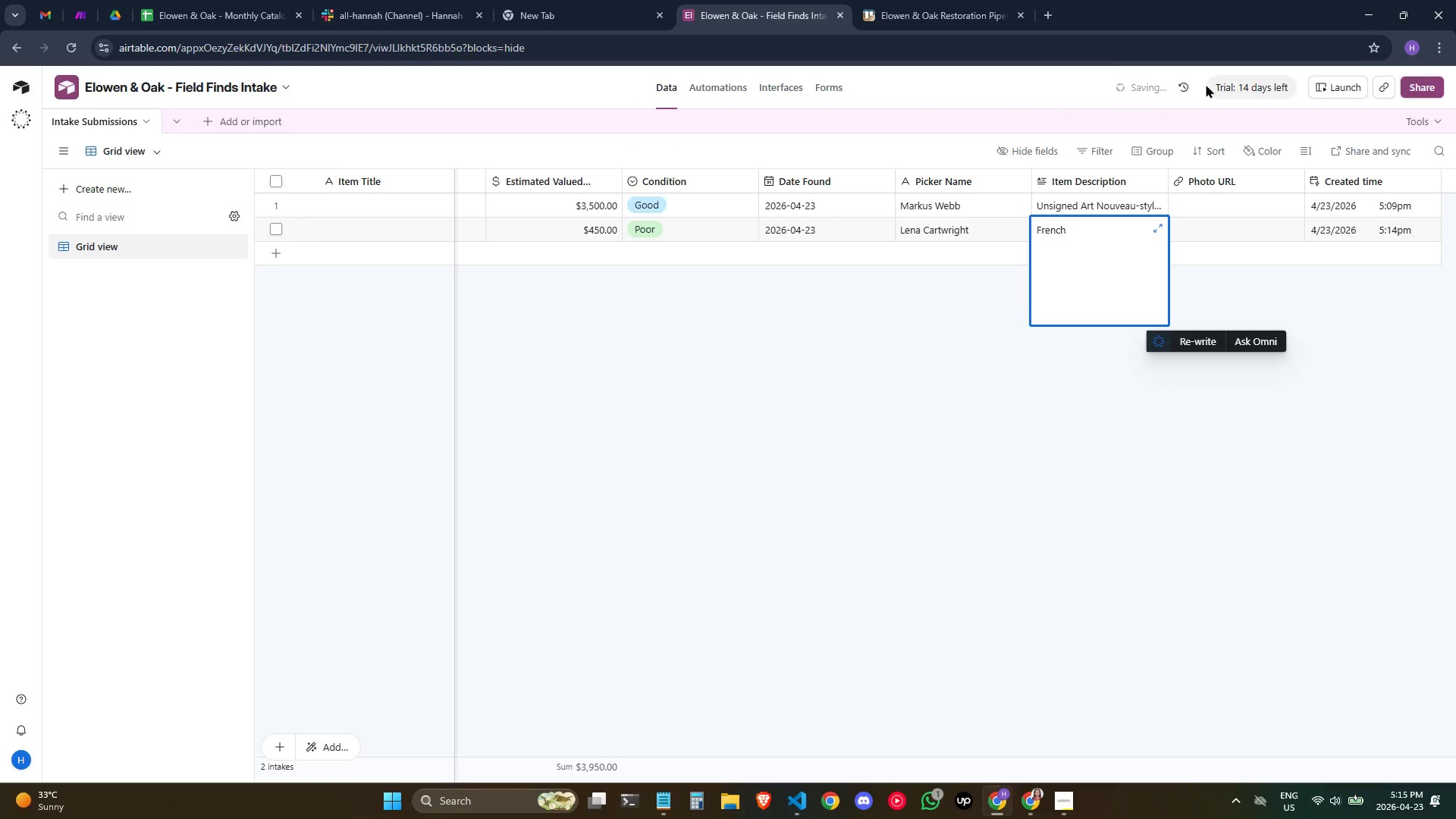 
type(ormulo)
 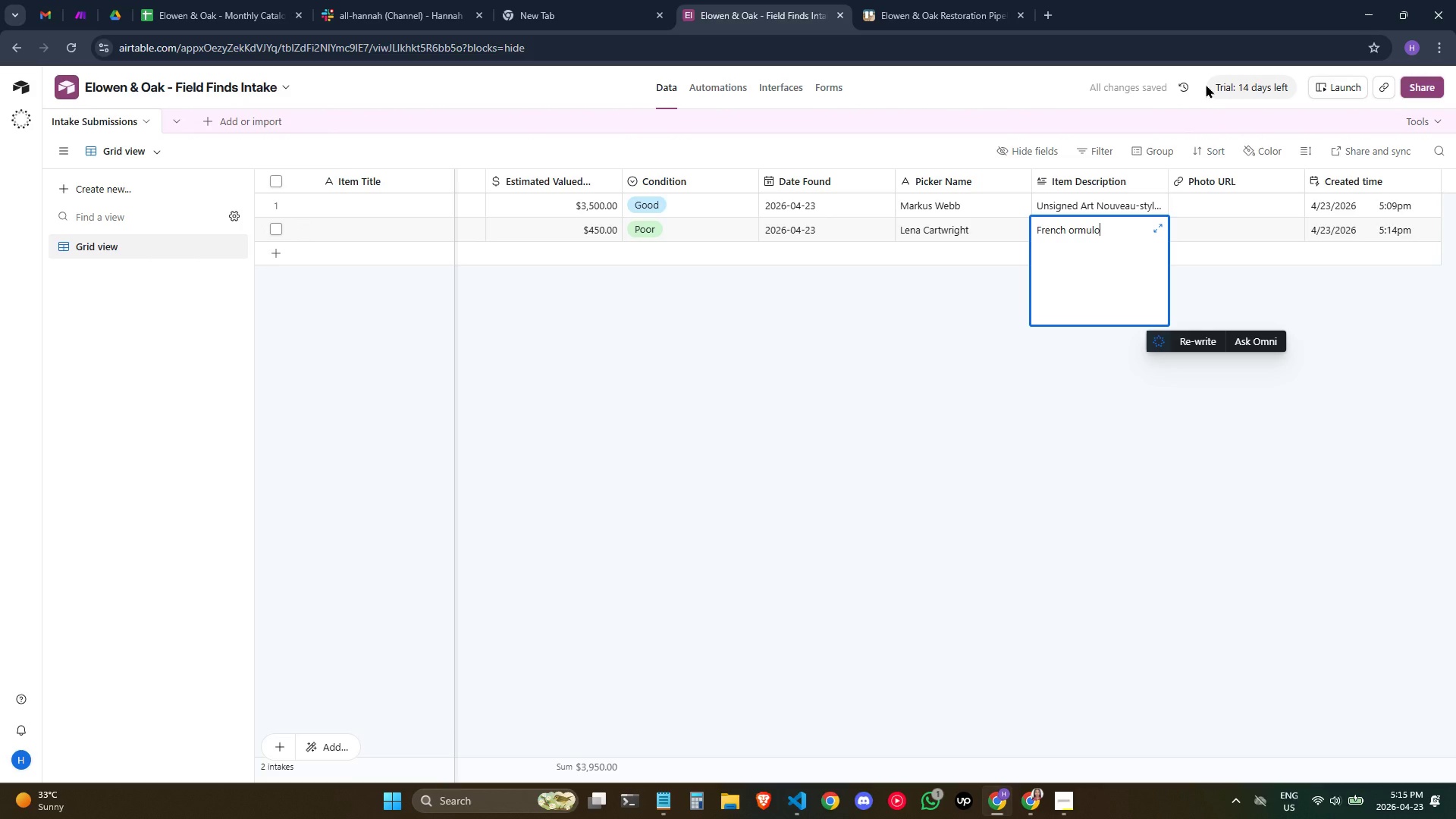 
key(Backspace)
key(Backspace)
key(Backspace)
type(olu mantel clock)
 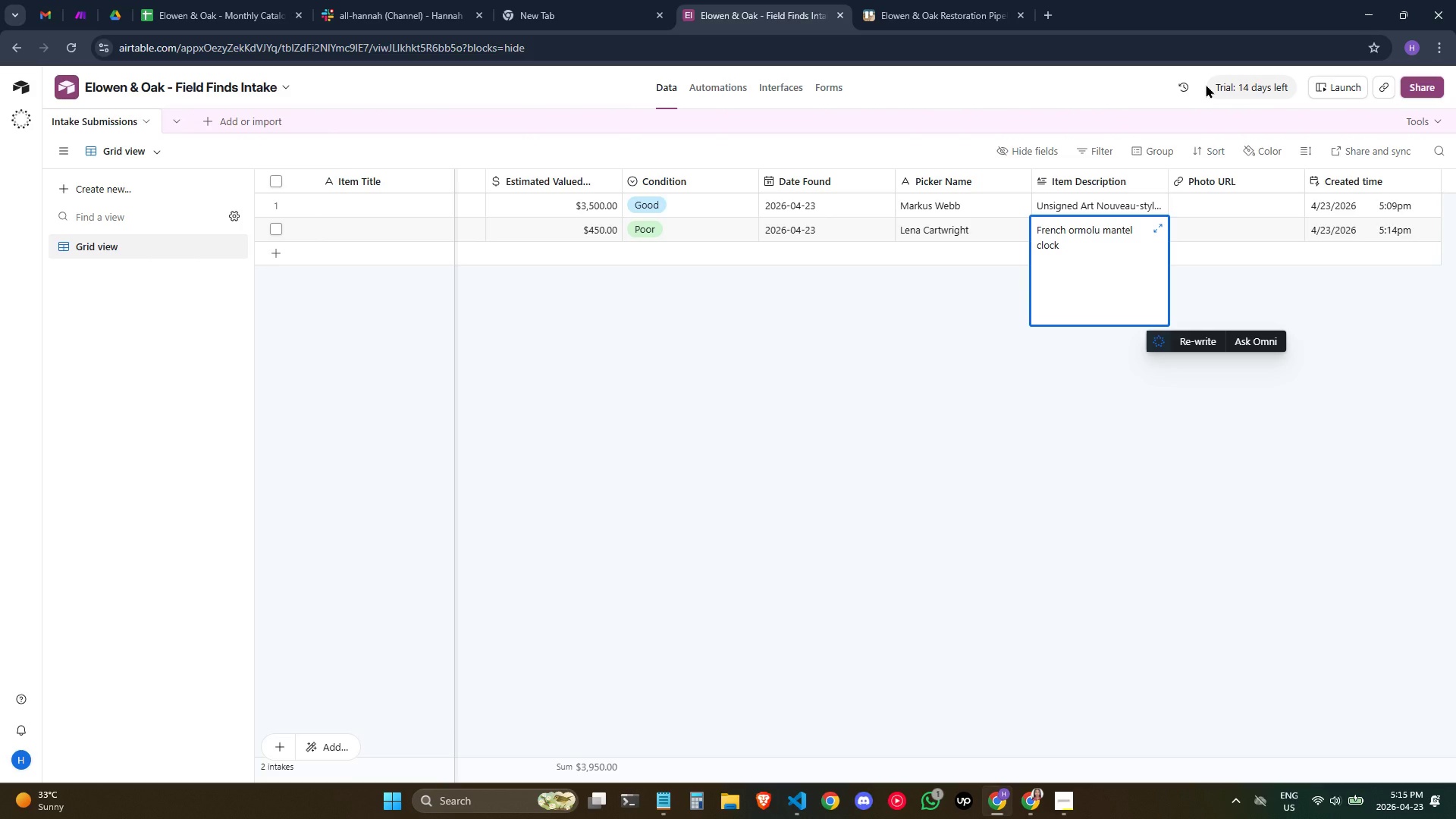 
wait(5.22)
 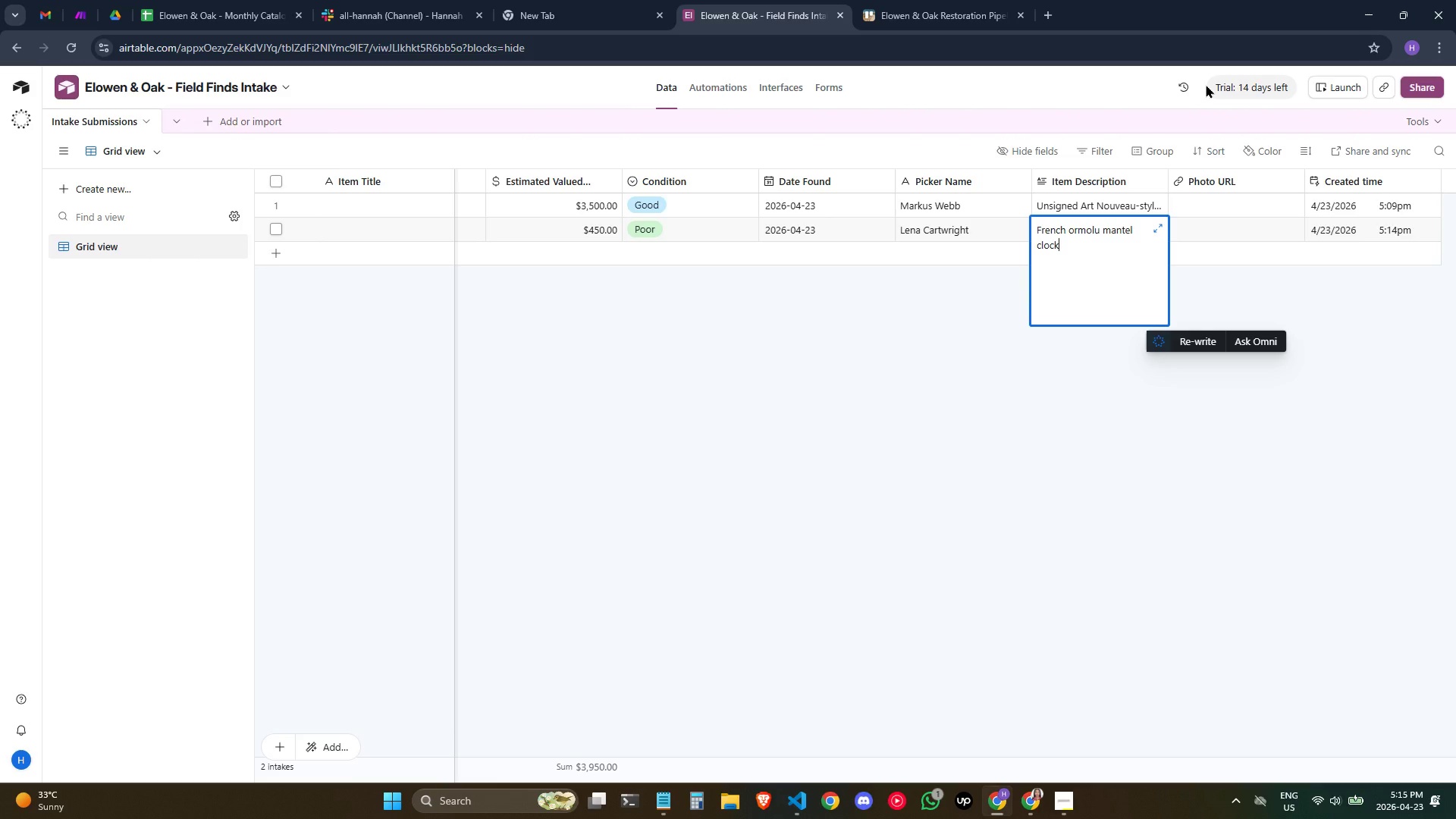 
type( cit)
key(Backspace)
type(rca)
 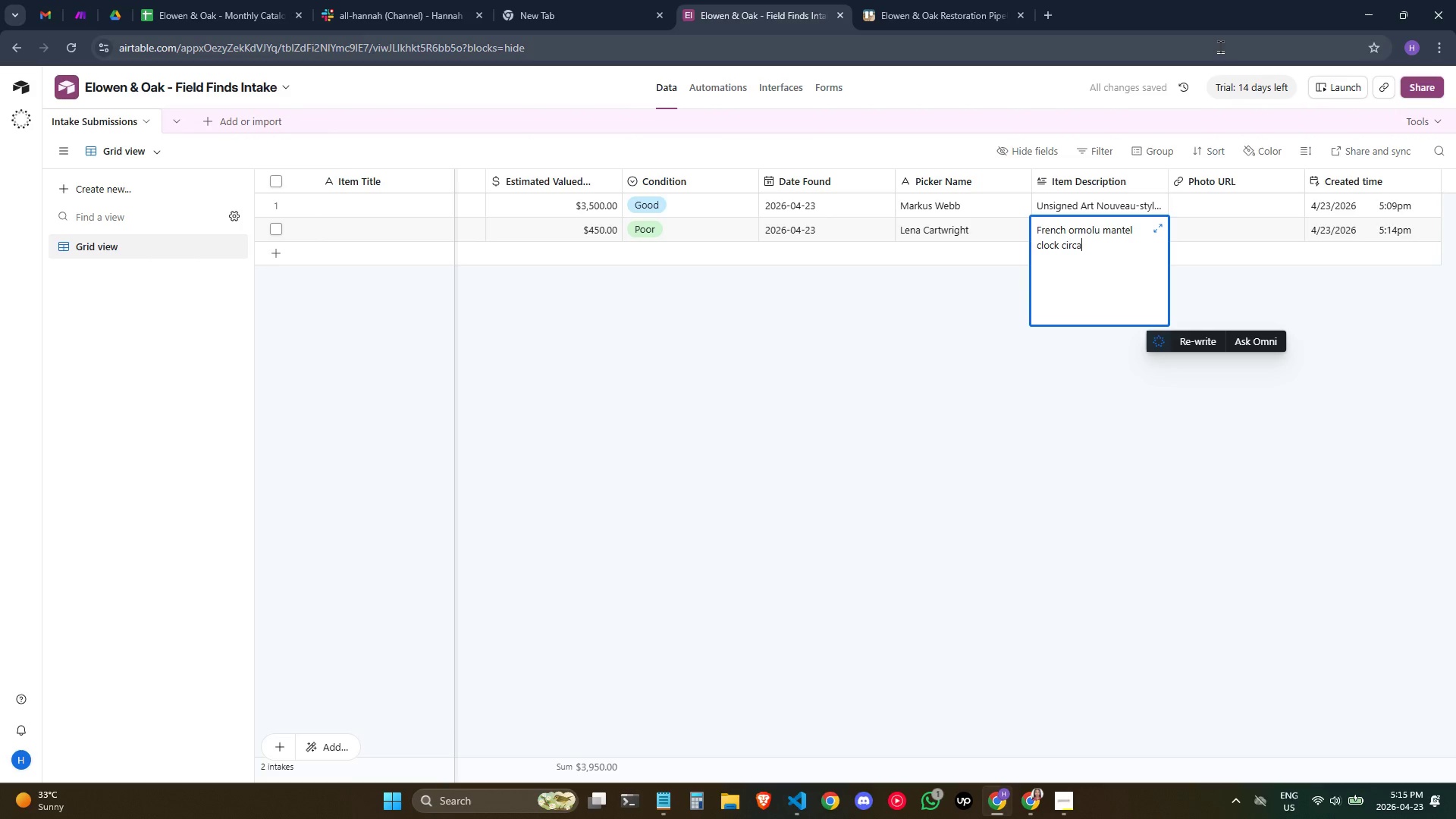 
type( 1870. Missing pendulum)
 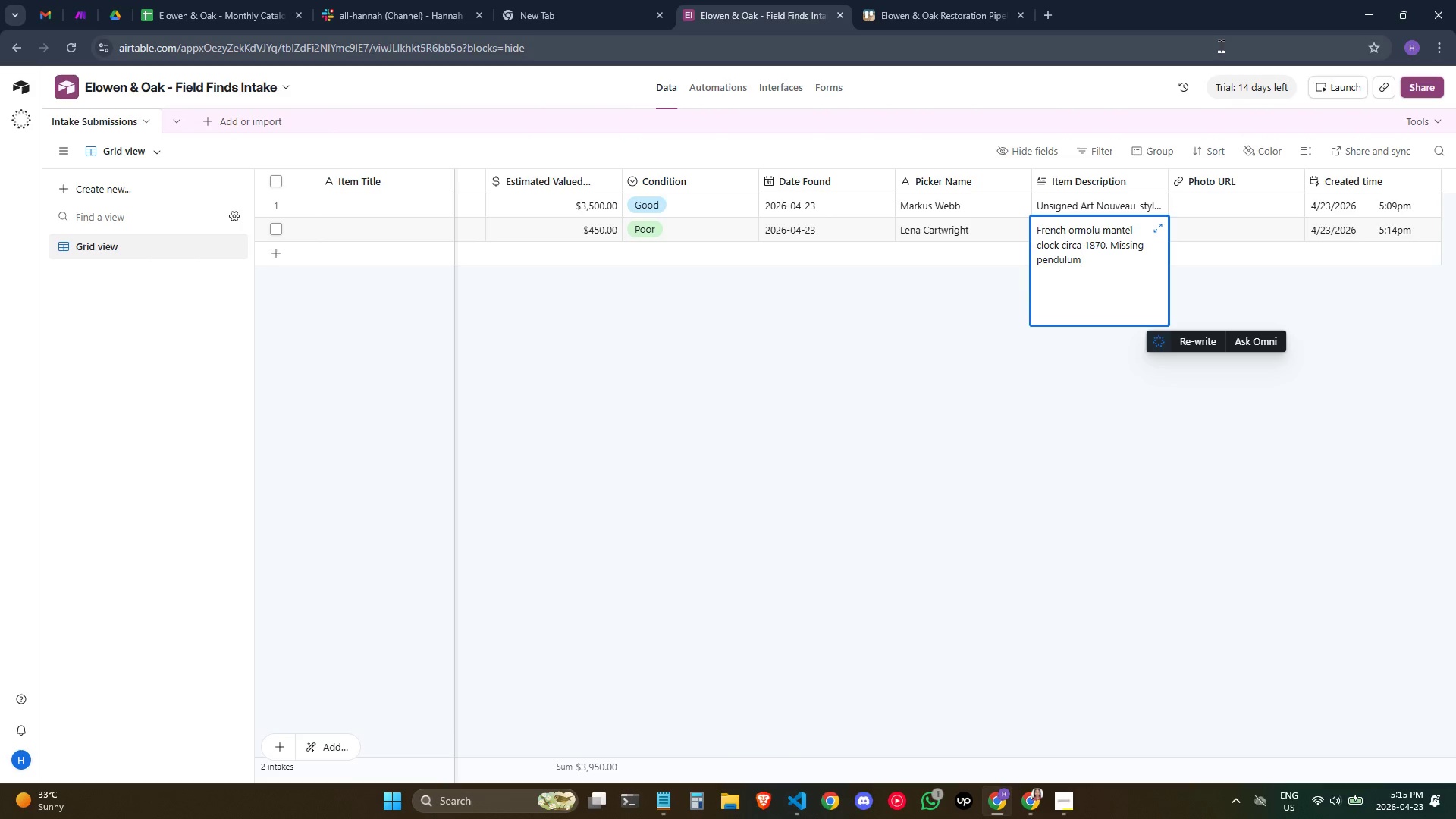 
type(, carkec)
key(Backspace)
key(Backspace)
key(Backspace)
key(Backspace)
key(Backspace)
type(racked face glass )
key(Backspace)
type(, moem)
key(Backspace)
key(Backspace)
type(c)
key(Backspace)
type(vement partially seized. Would clead up well. Found in B)
key(Backspace)
type(basement at Cah)
key(Backspace)
key(Backspace)
type(ham)
key(Backspace)
type(pman s)
key(Backspace)
type(estate.)
 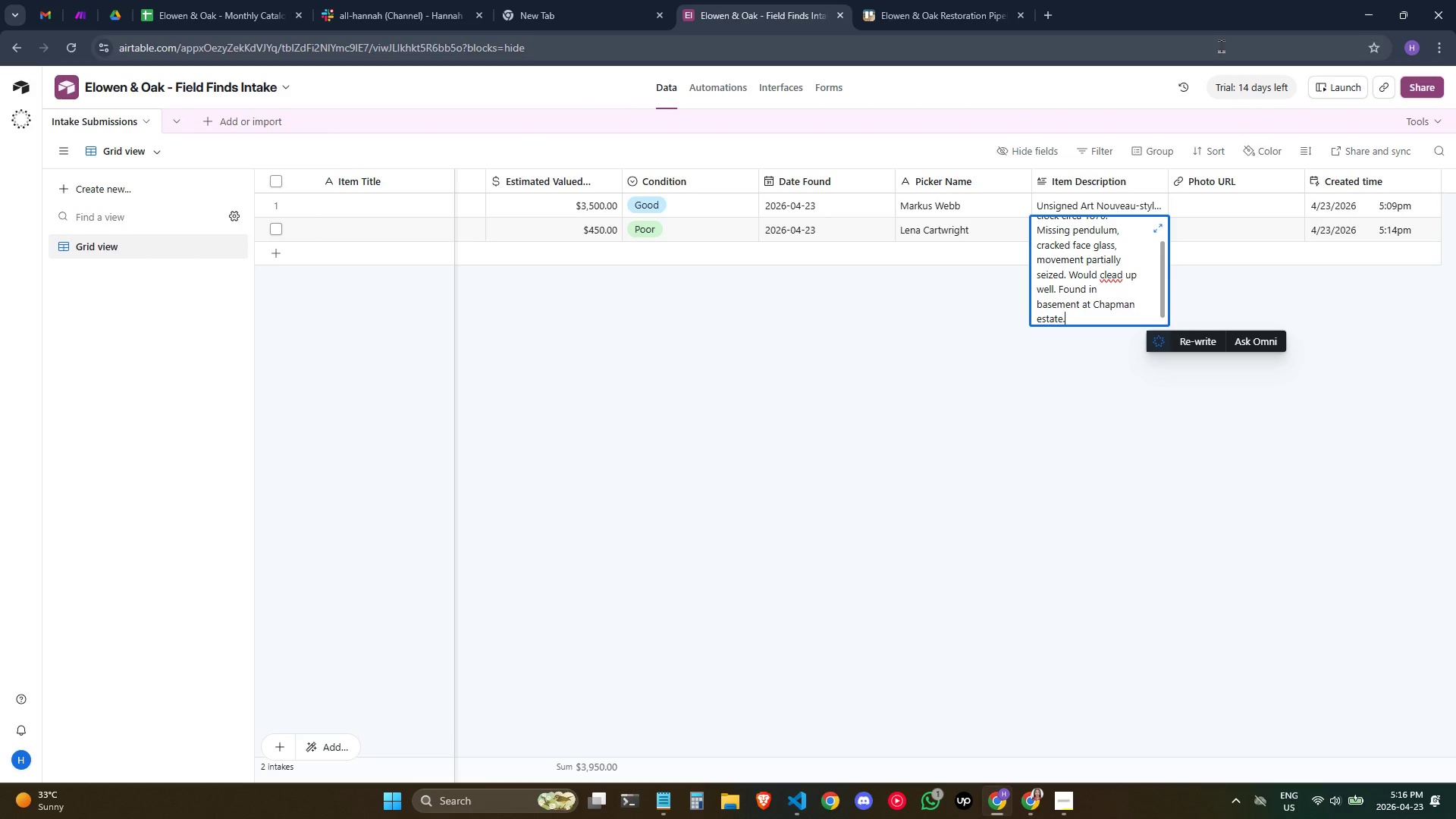 
key(ArrowUp)
 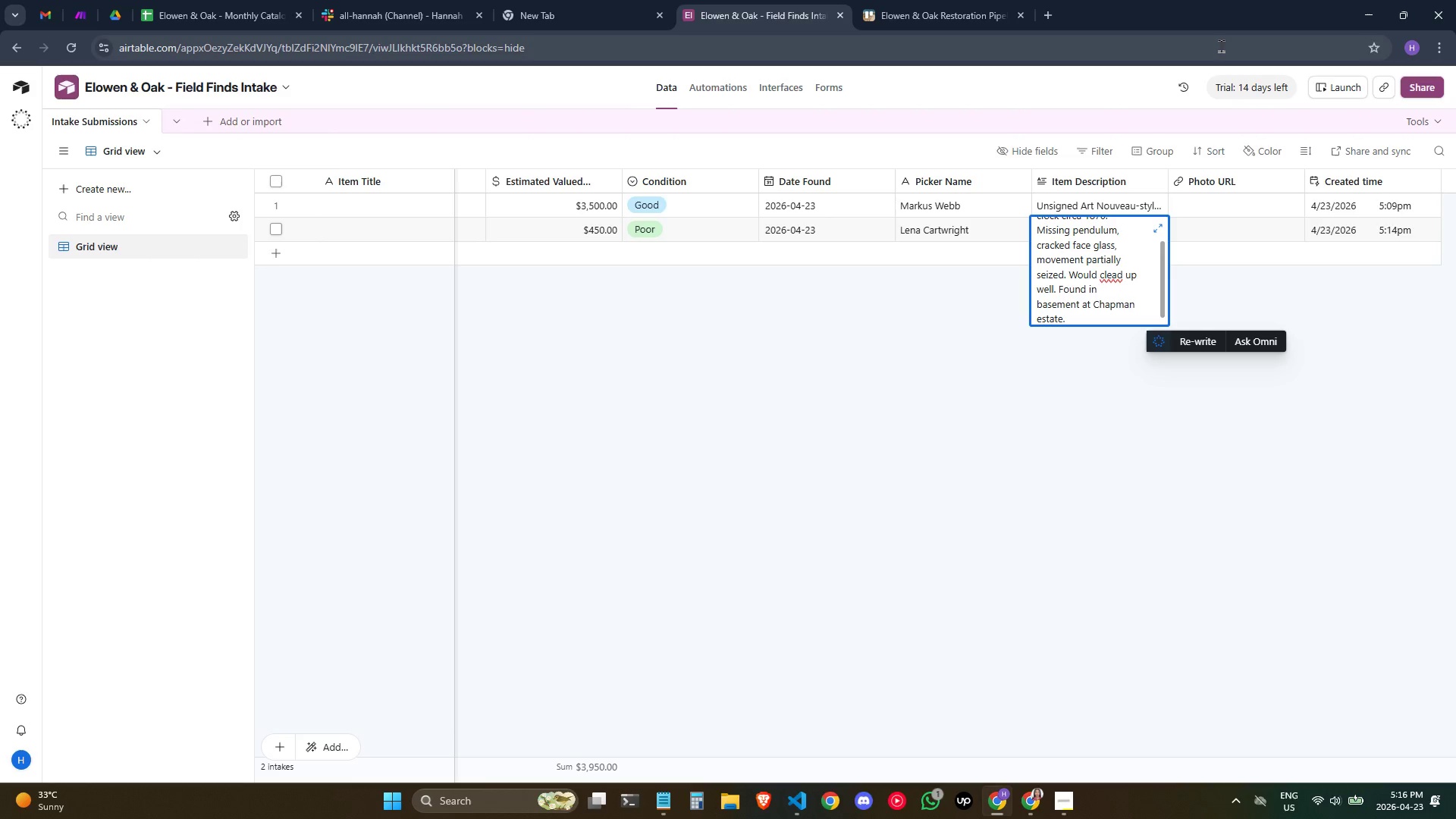 
key(ArrowUp)
 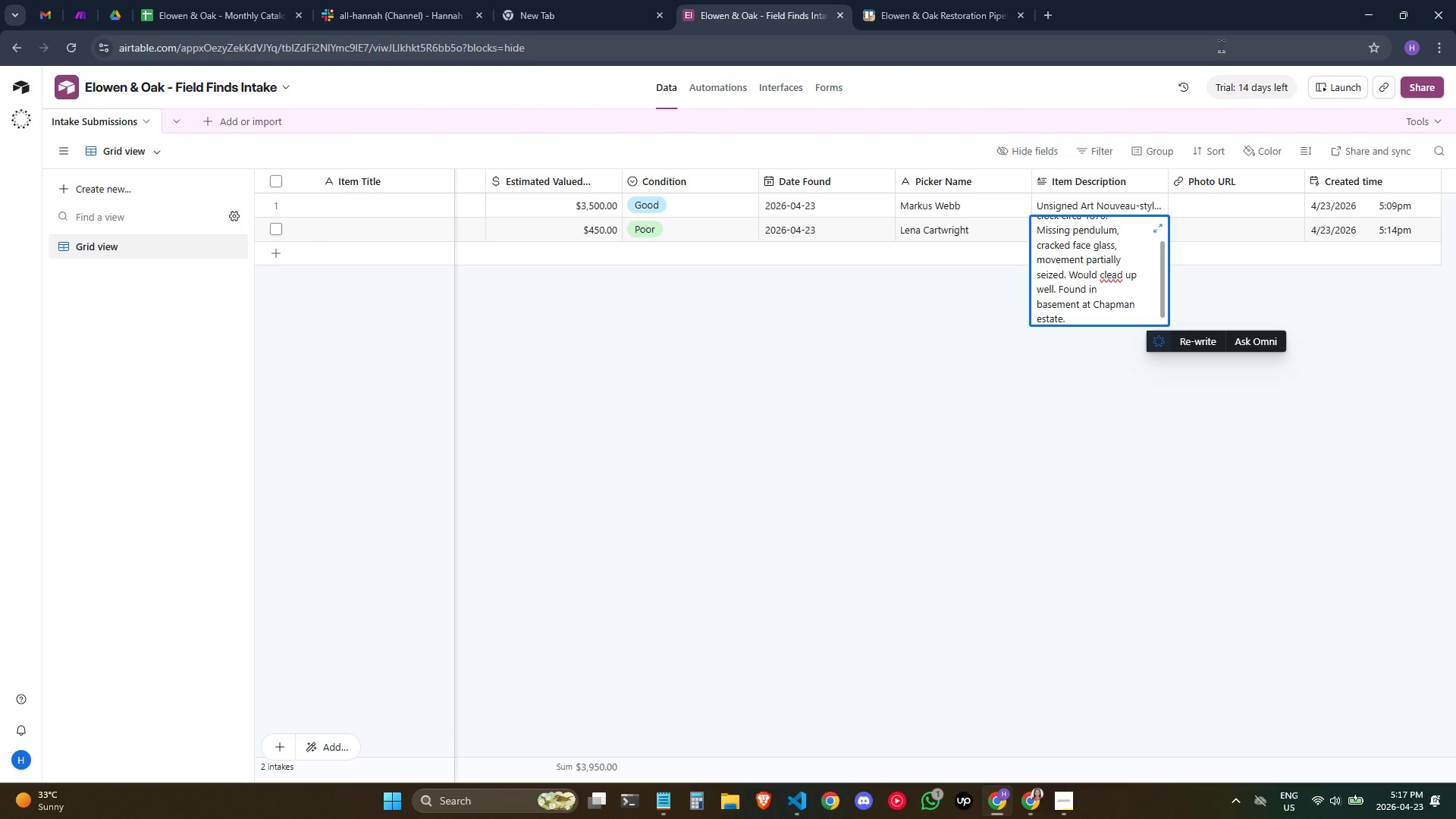 
key(ArrowUp)
 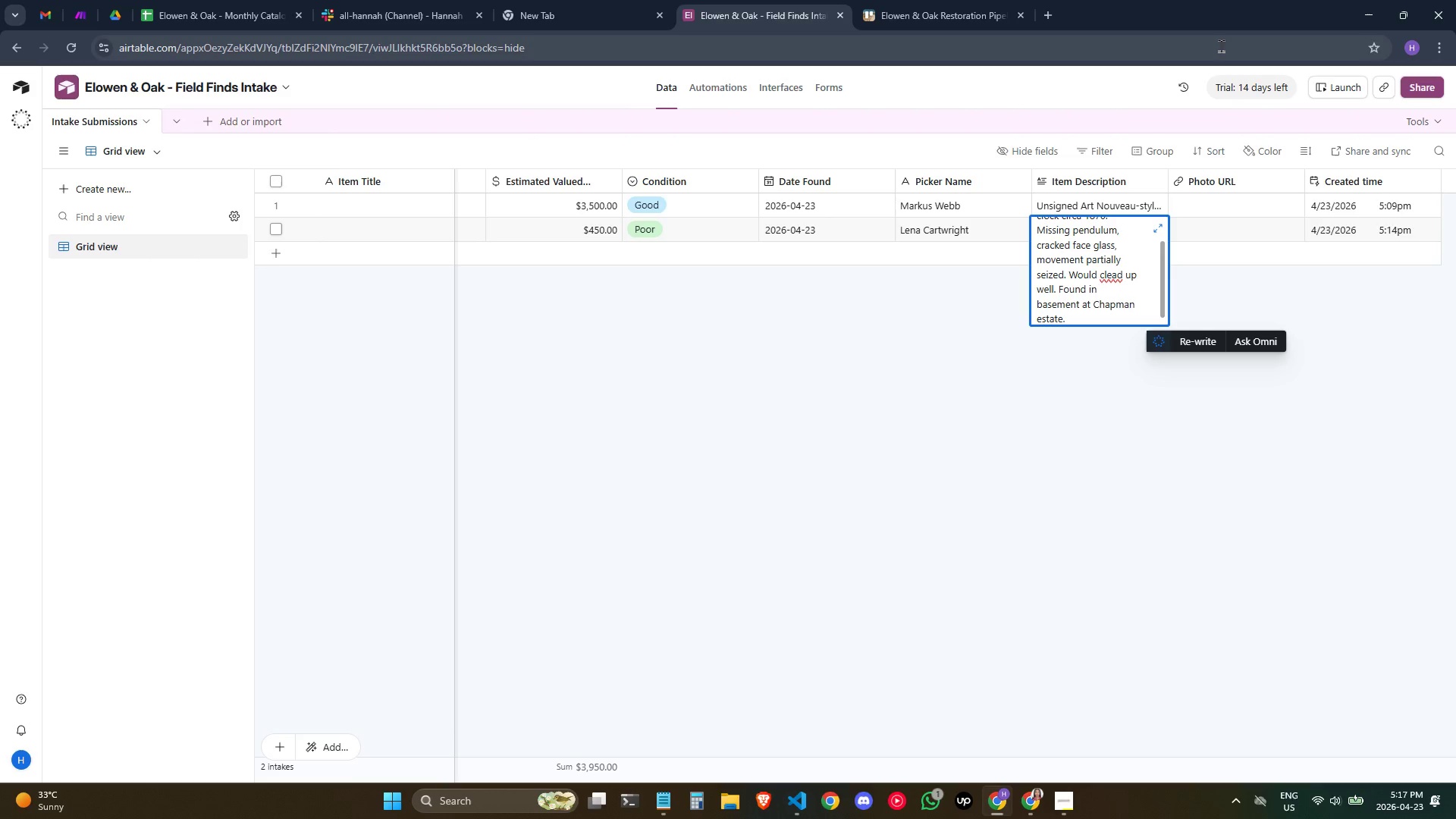 
key(ArrowUp)
 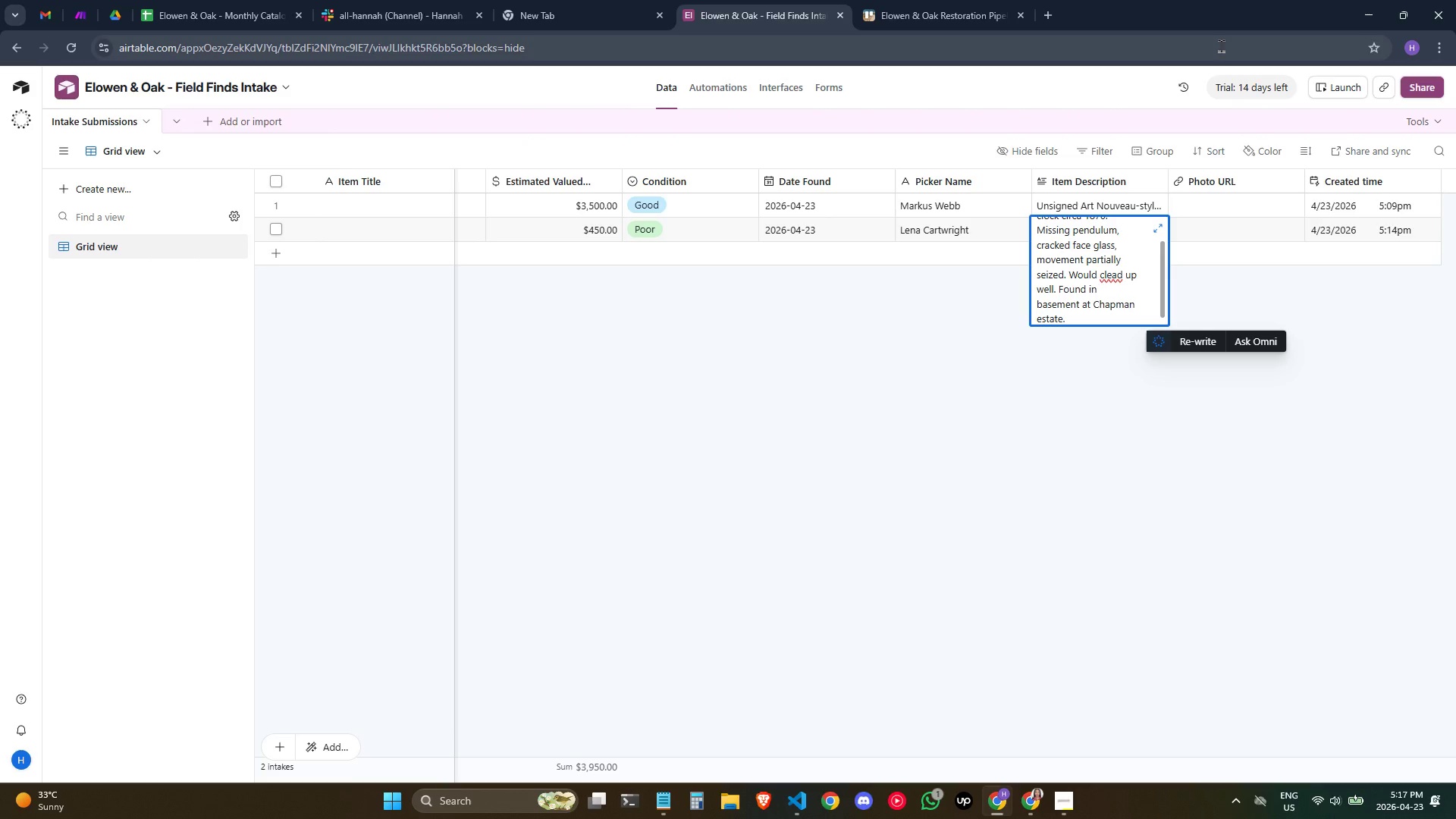 
key(ArrowRight)
 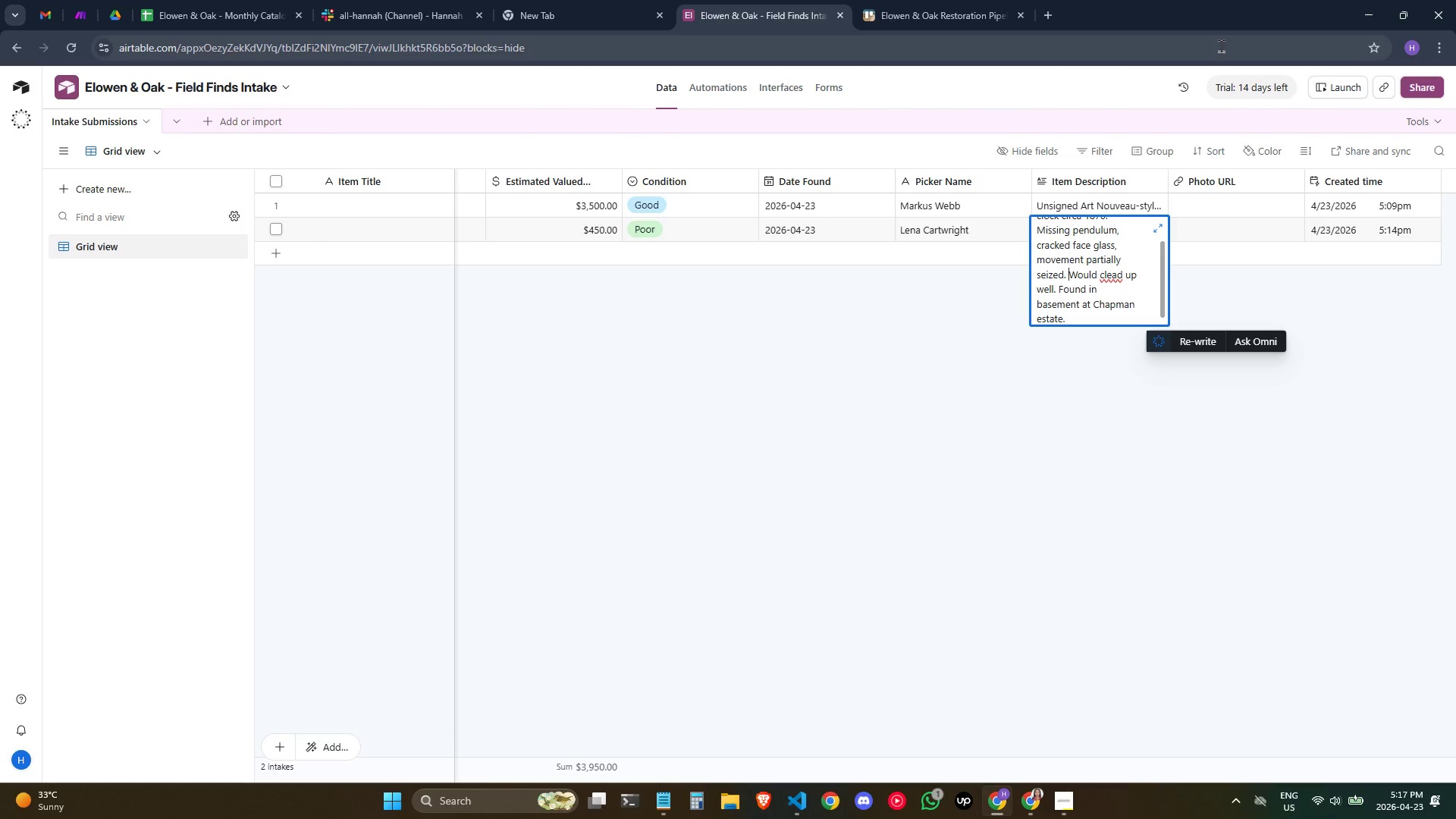 
key(ArrowDown)
 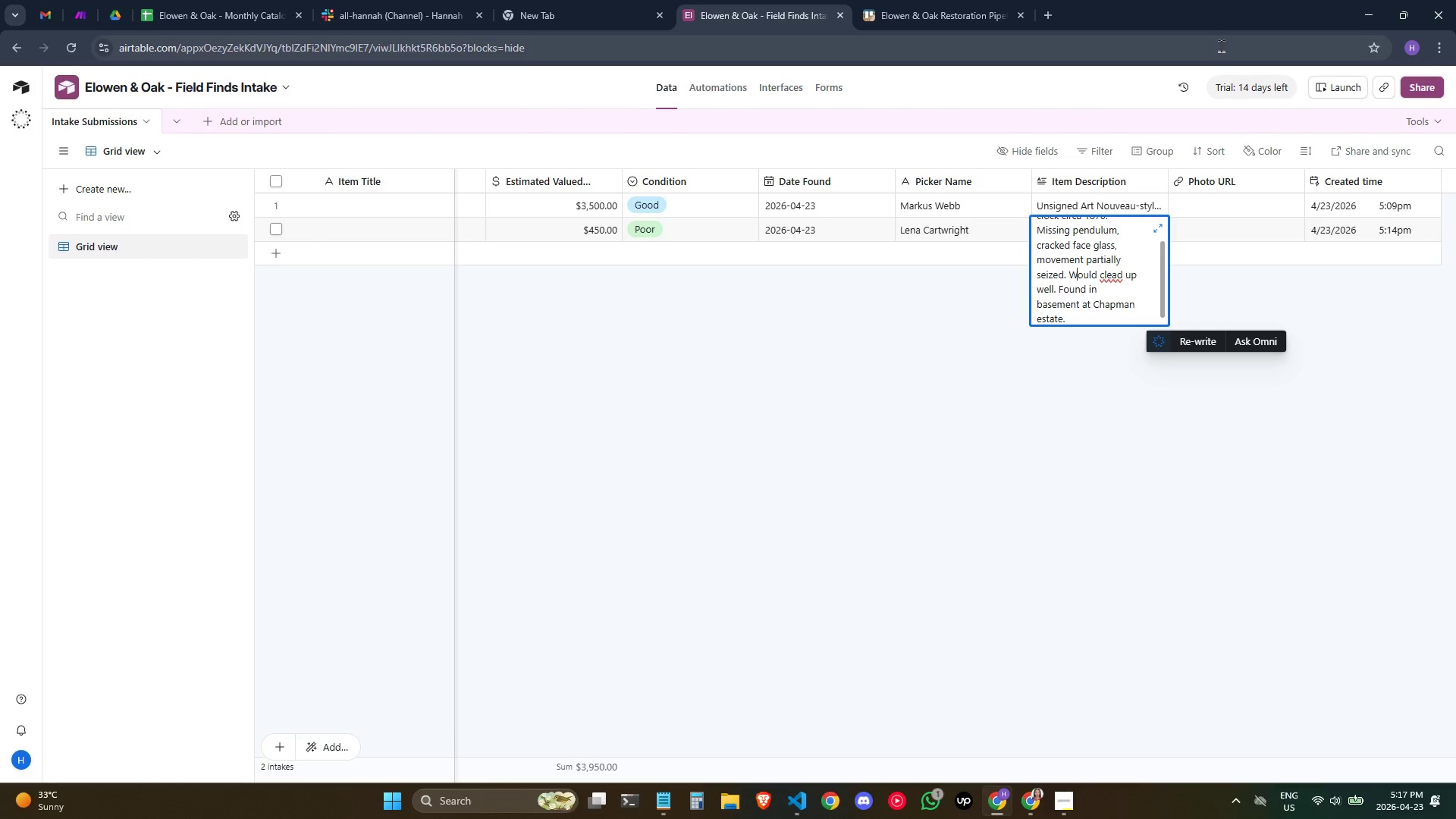 
key(ArrowRight)
 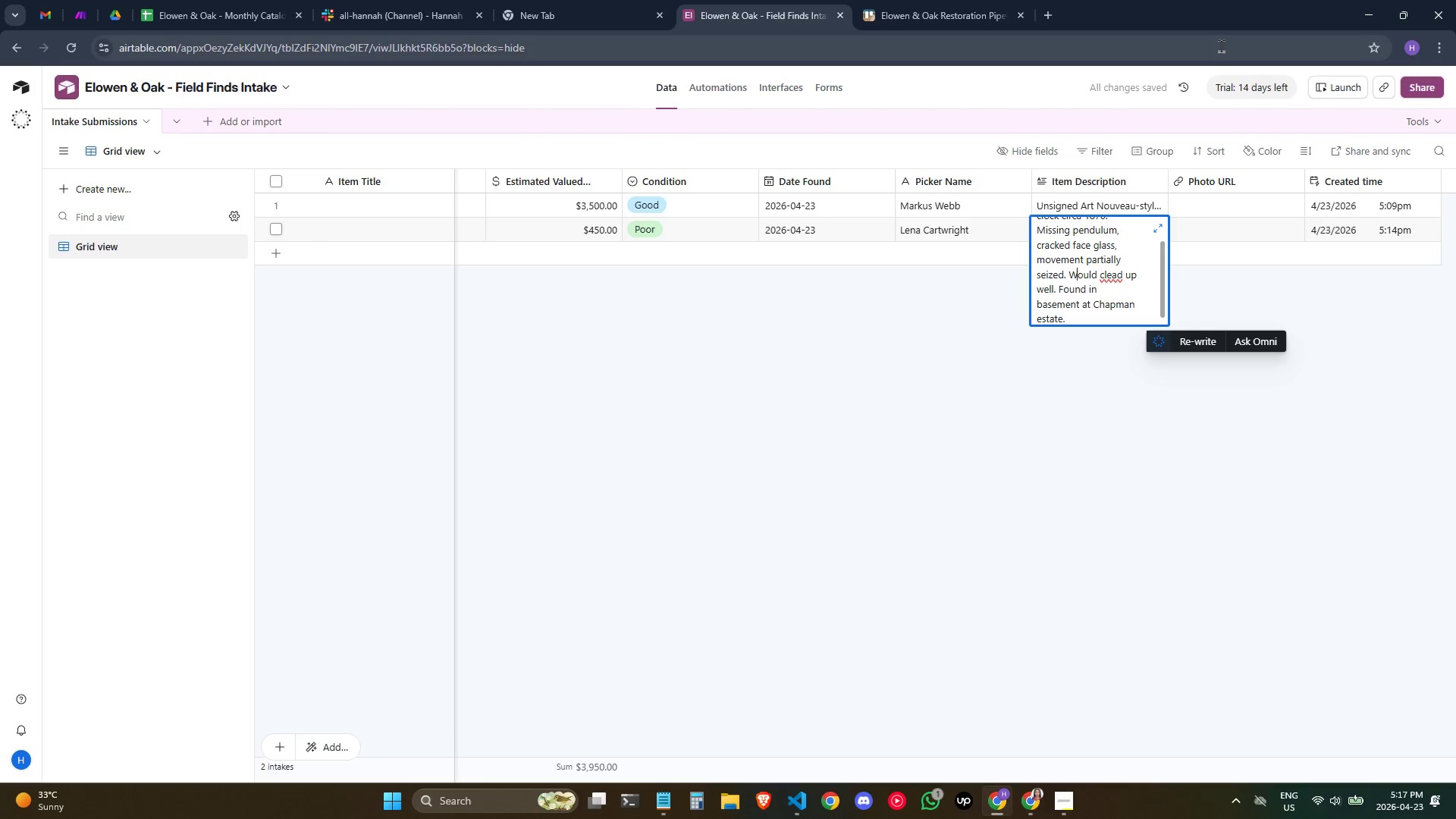 
key(ArrowRight)
 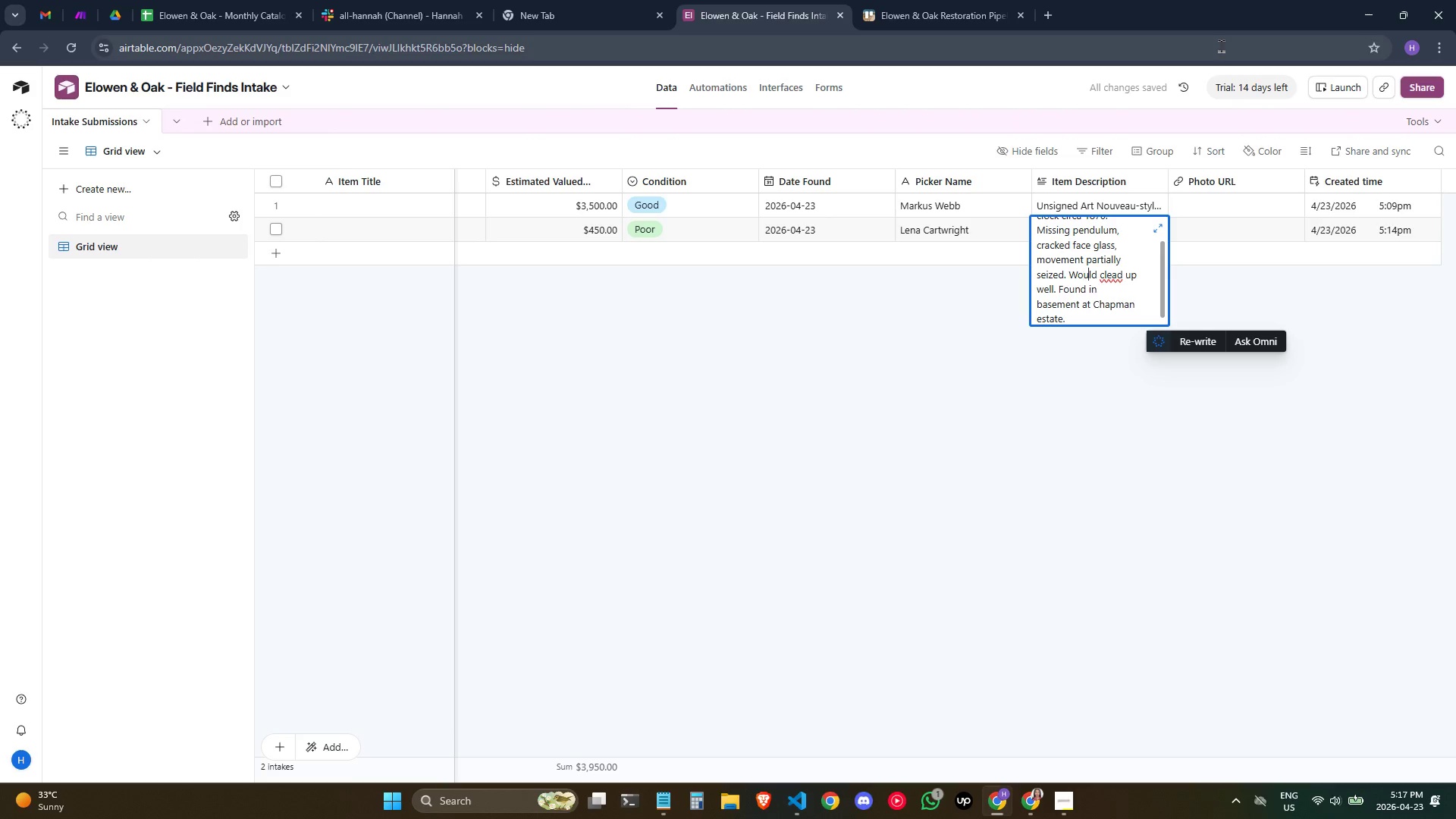 
key(ArrowRight)
 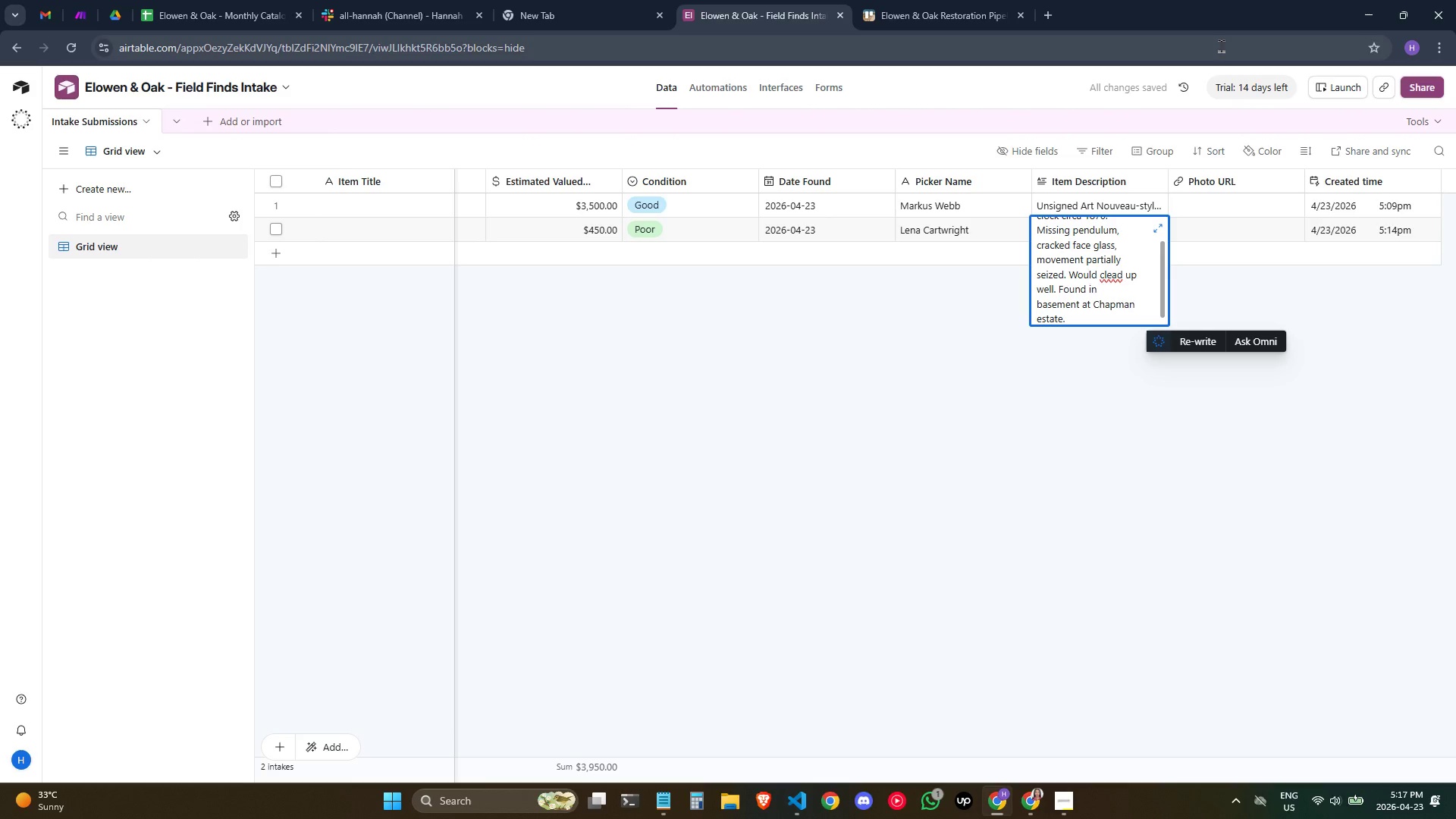 
key(ArrowRight)
 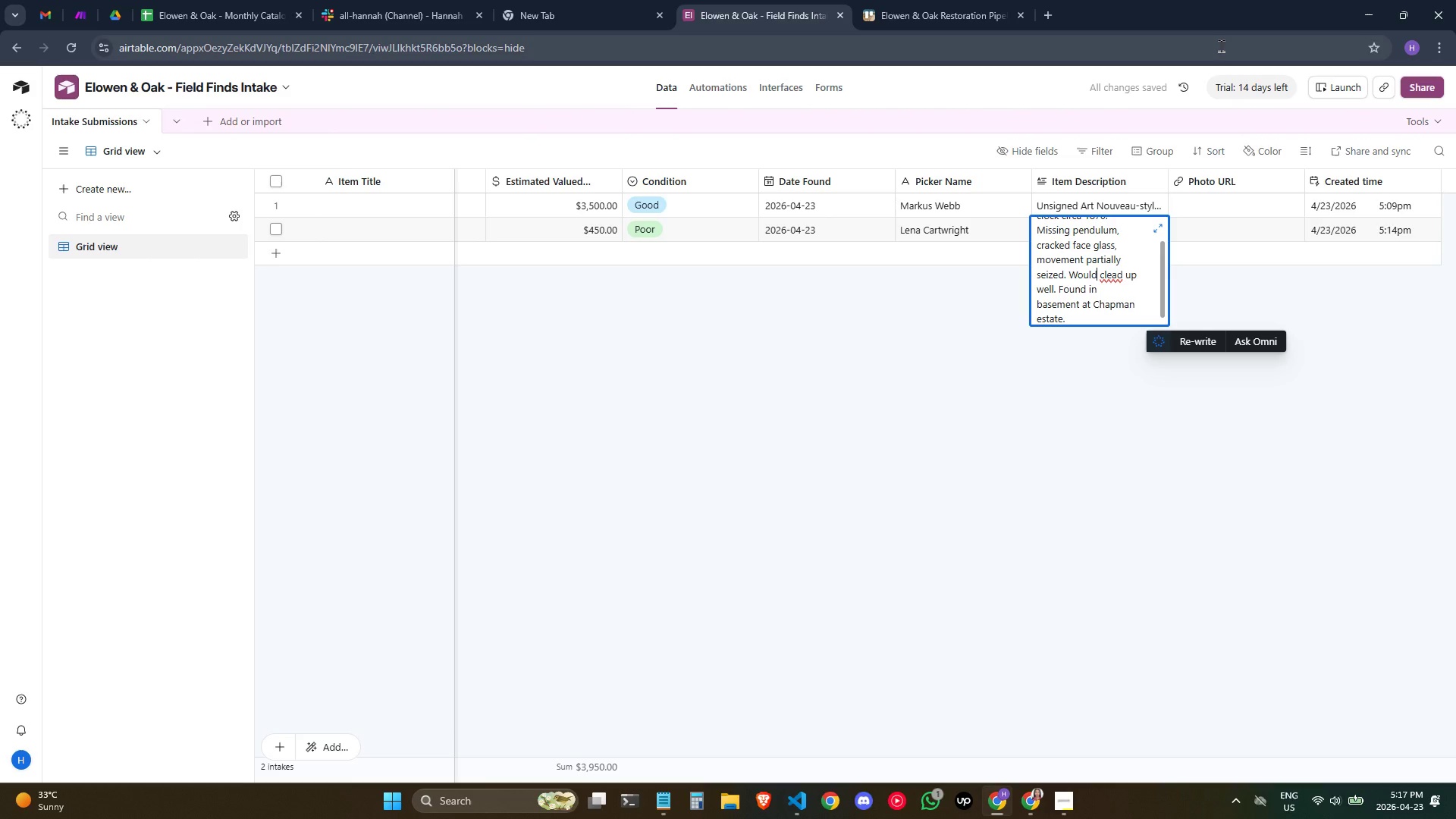 
key(ArrowRight)
 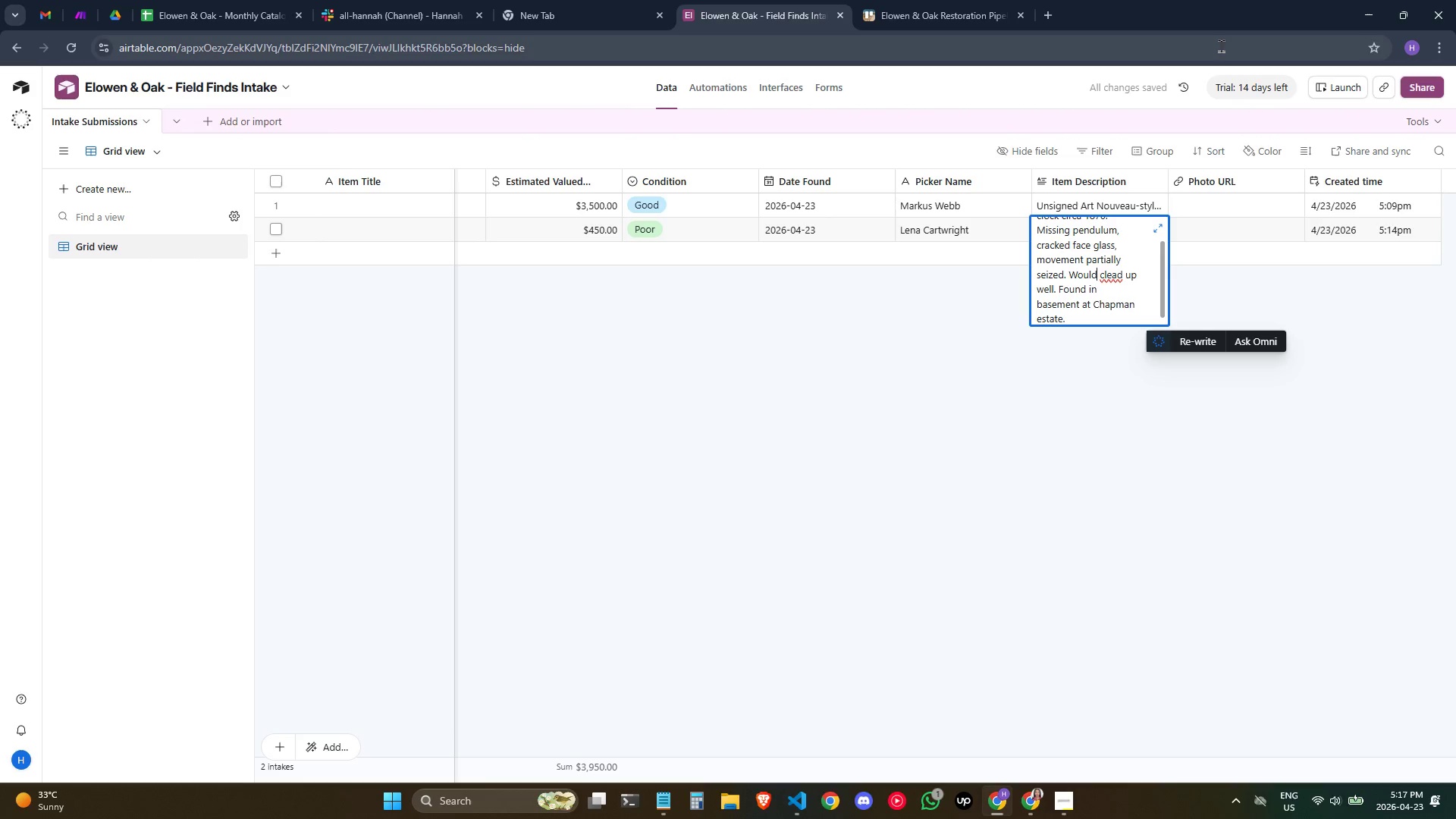 
key(ArrowRight)
 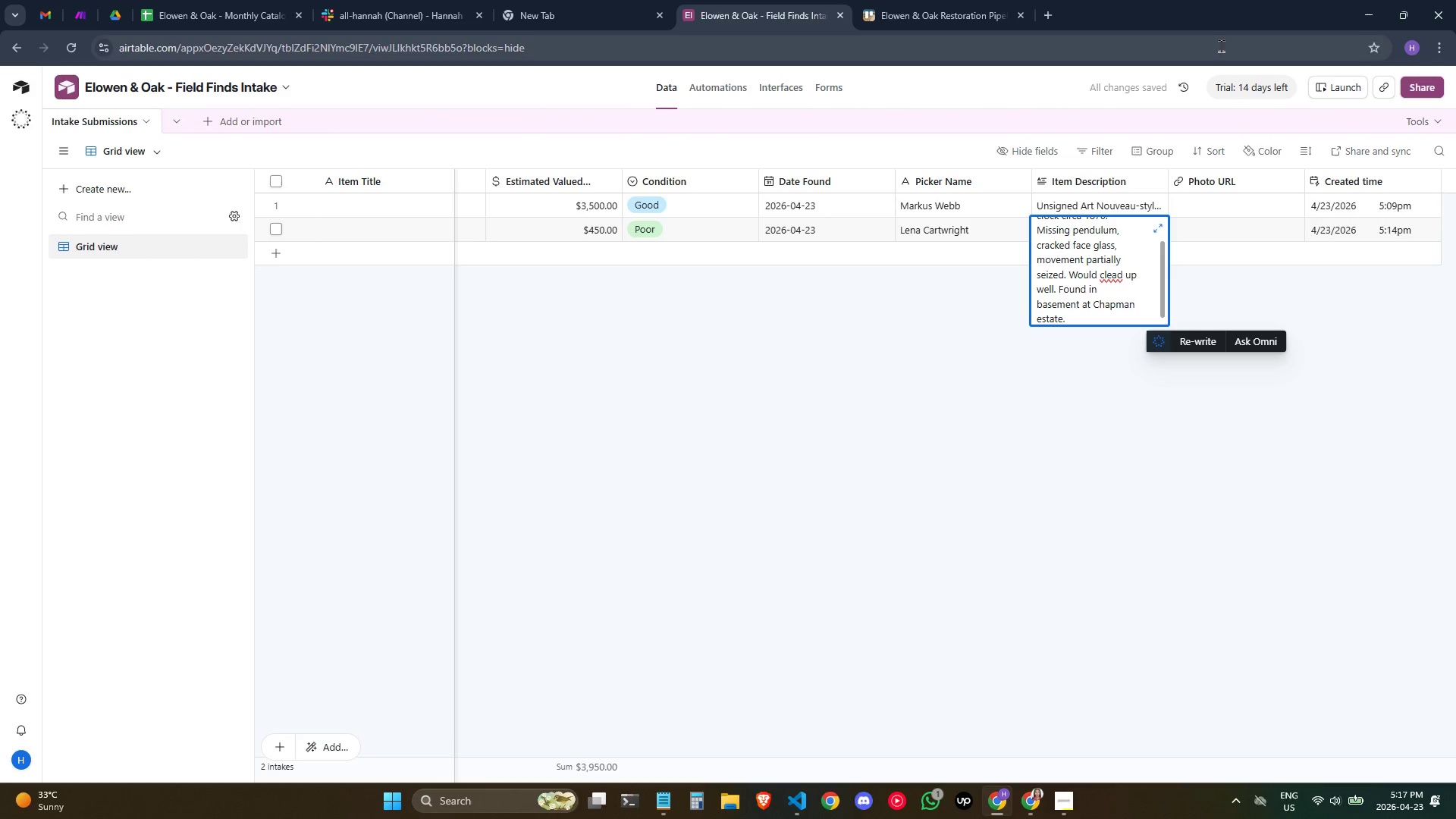 
key(ArrowRight)
 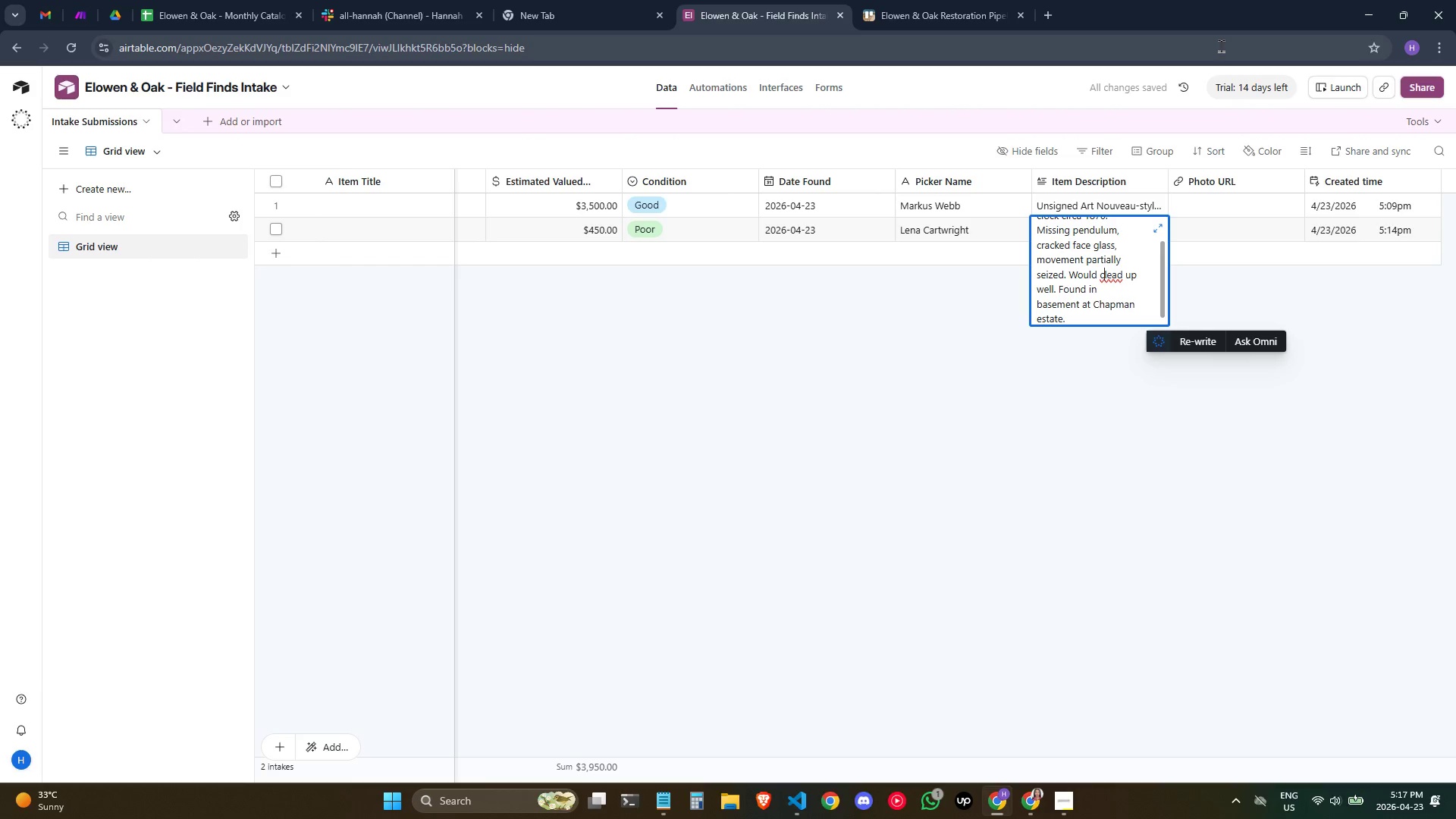 
key(ArrowRight)
 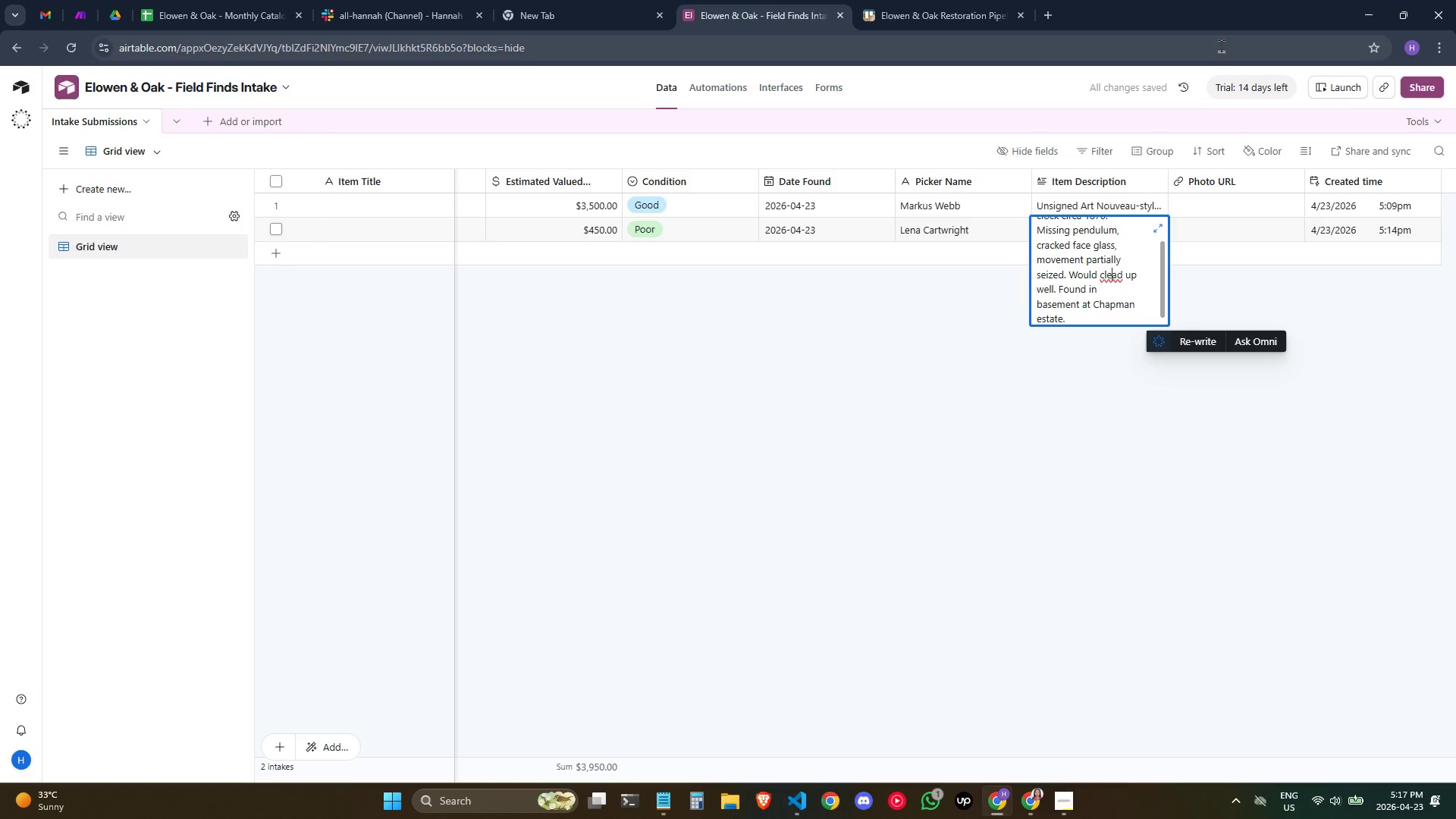 
key(ArrowRight)
 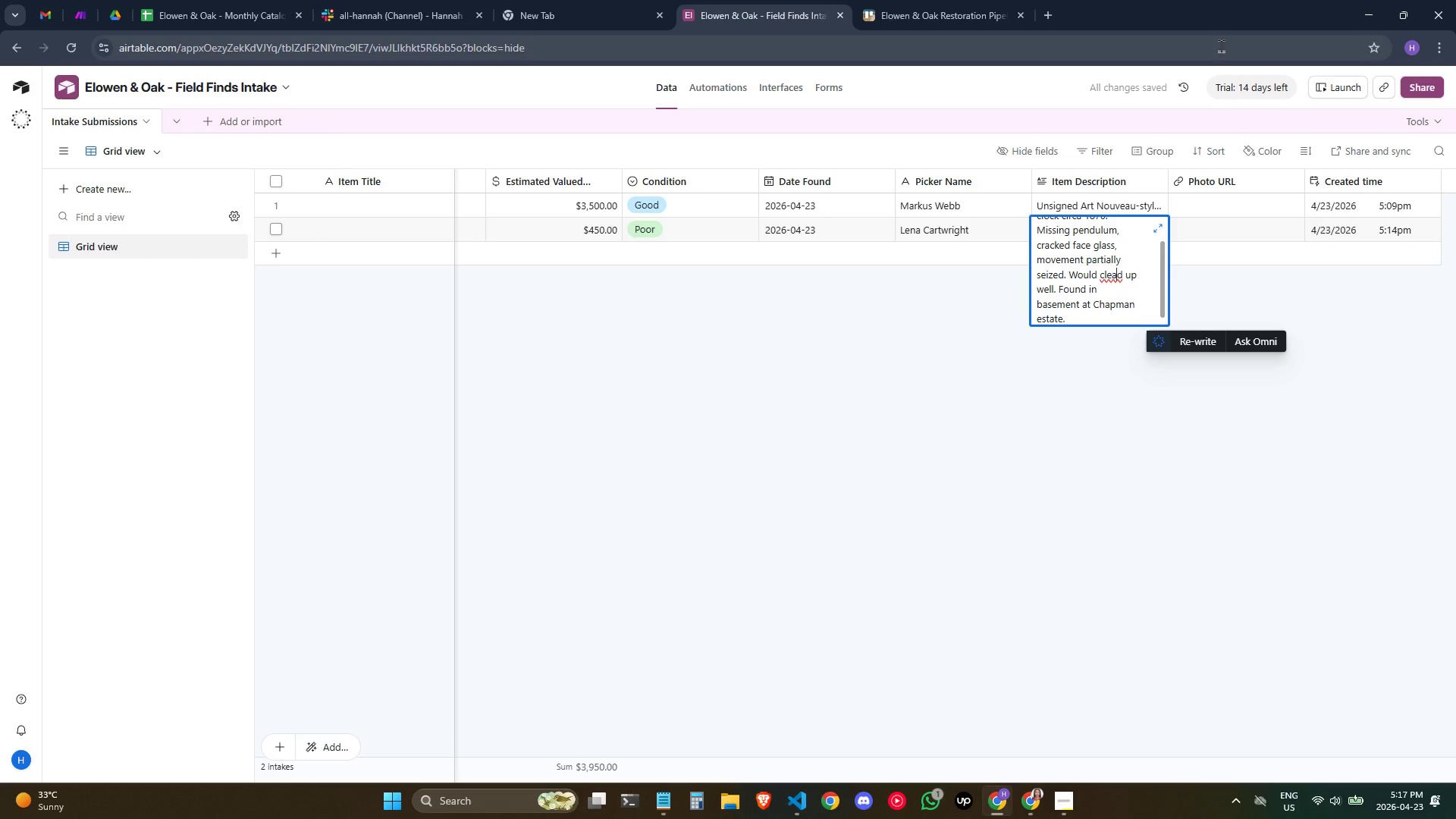 
key(ArrowRight)
 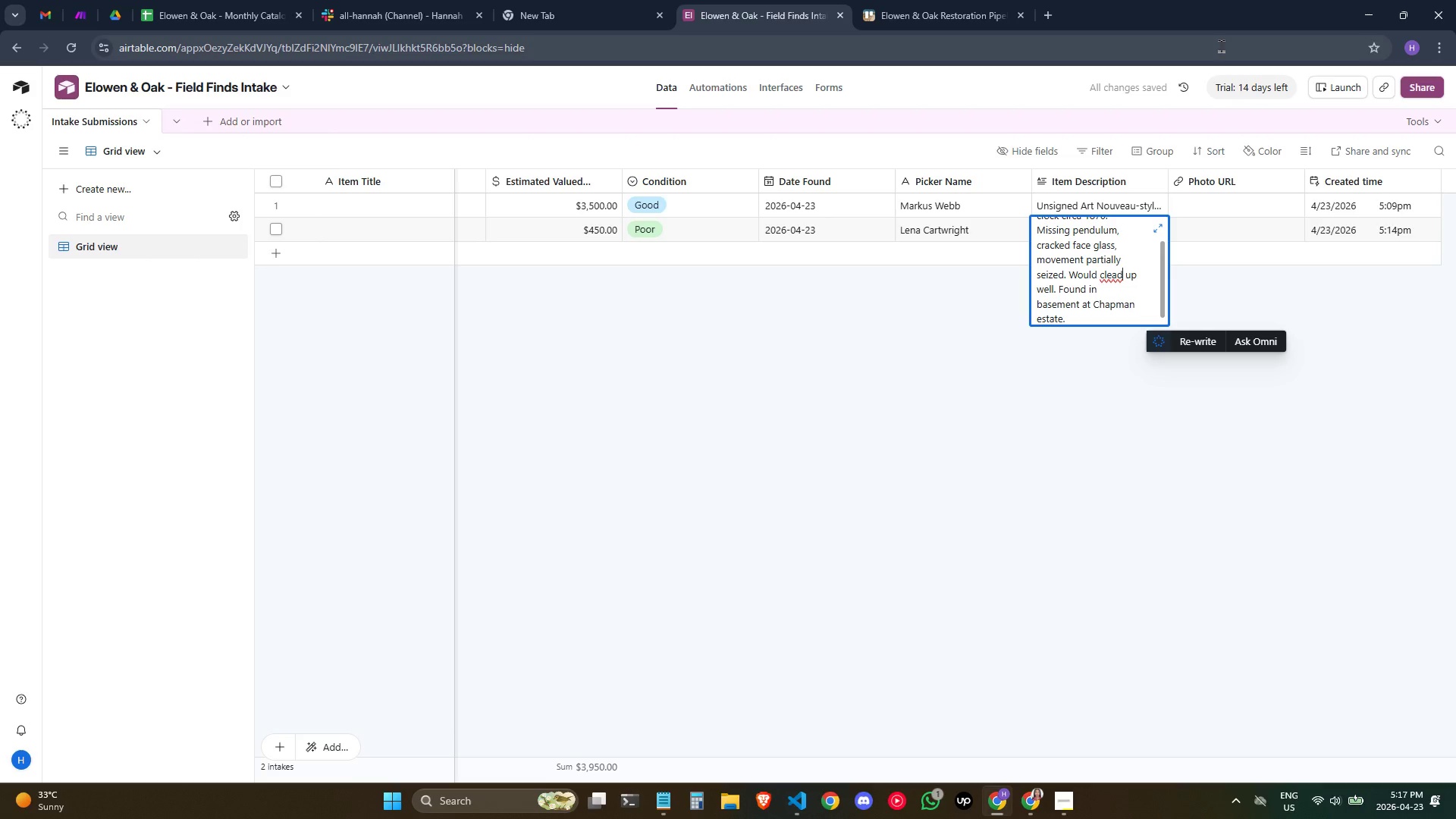 
key(ArrowRight)
 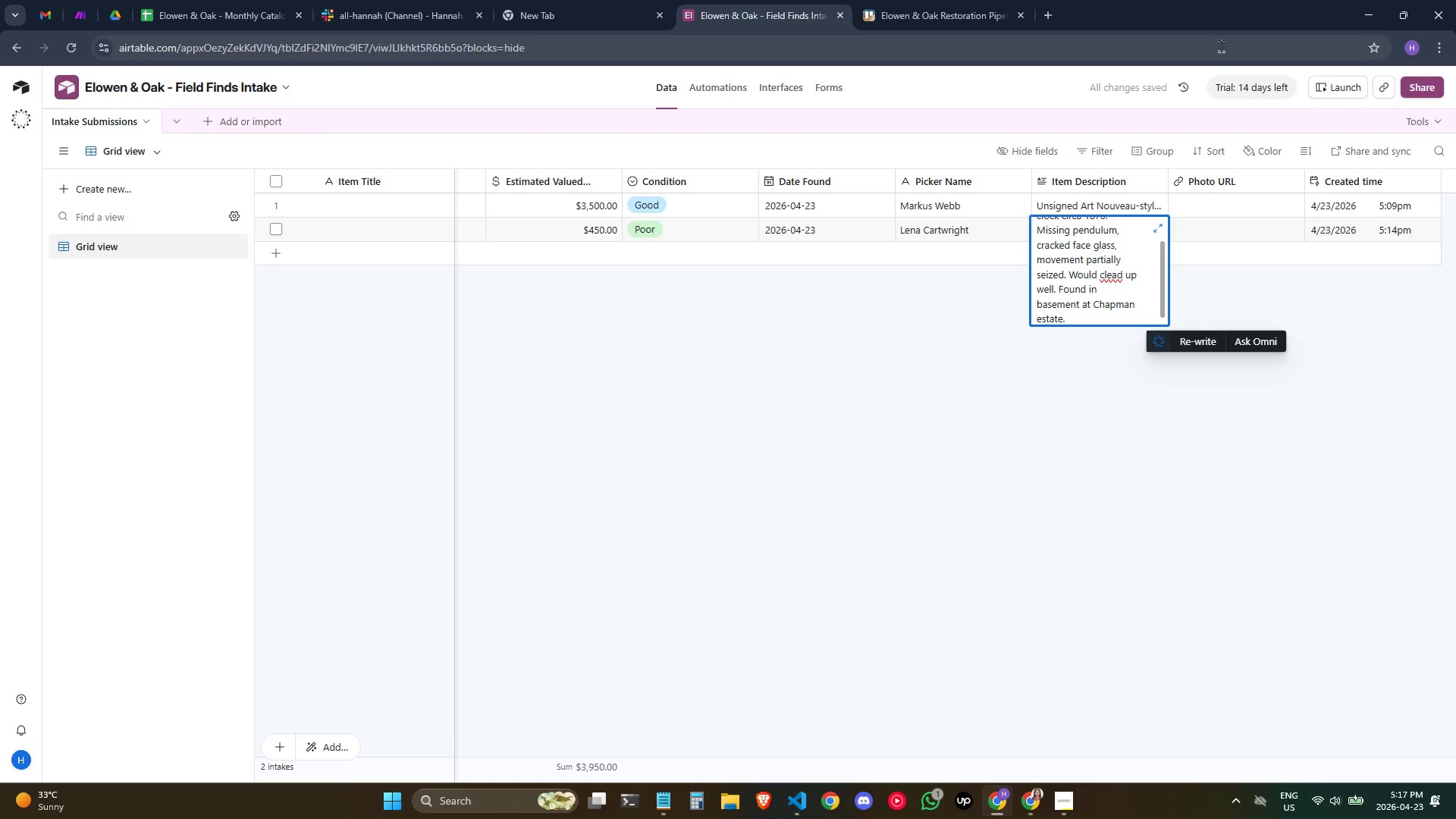 
key(Backspace)
 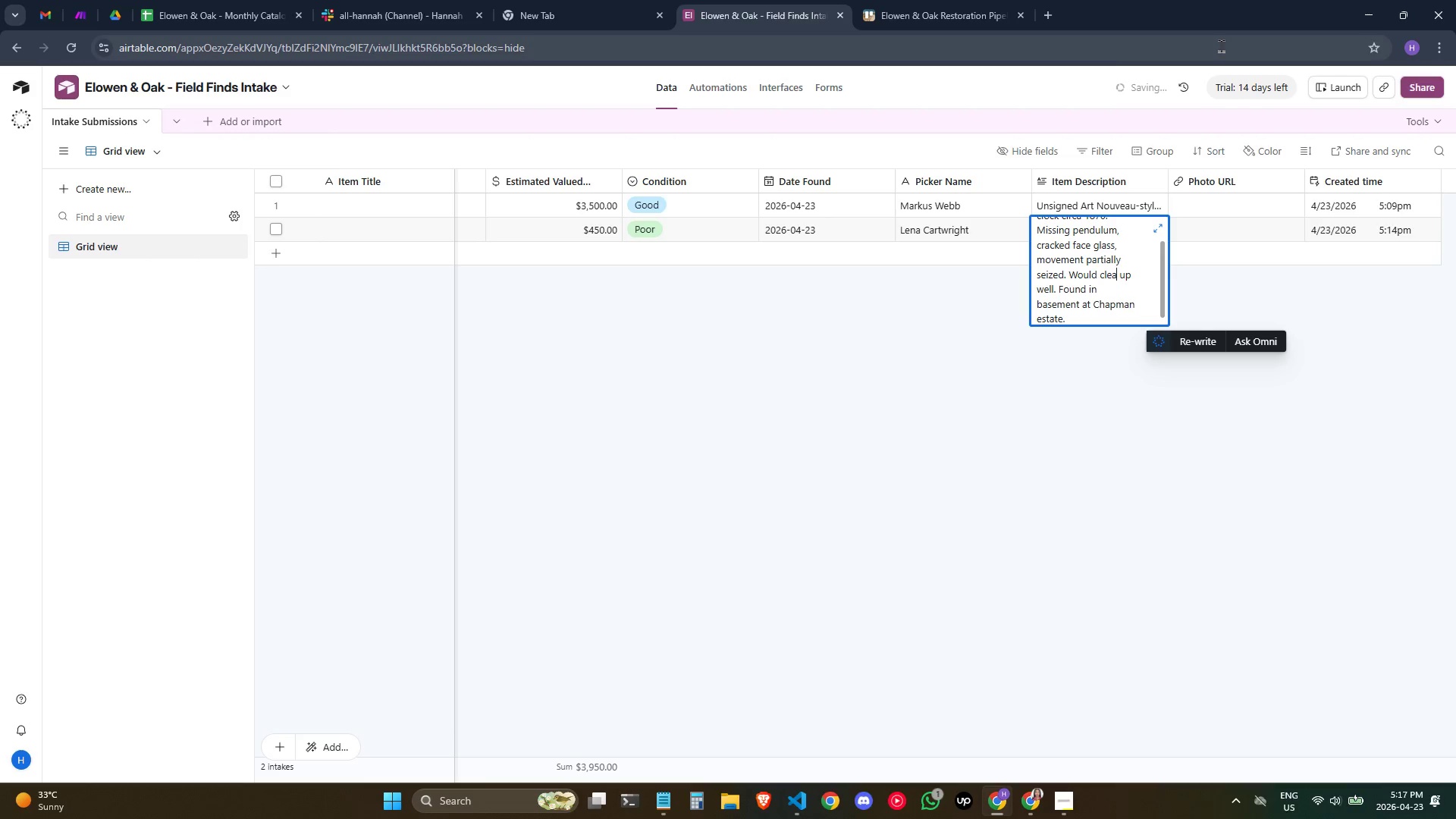 
key(N)
 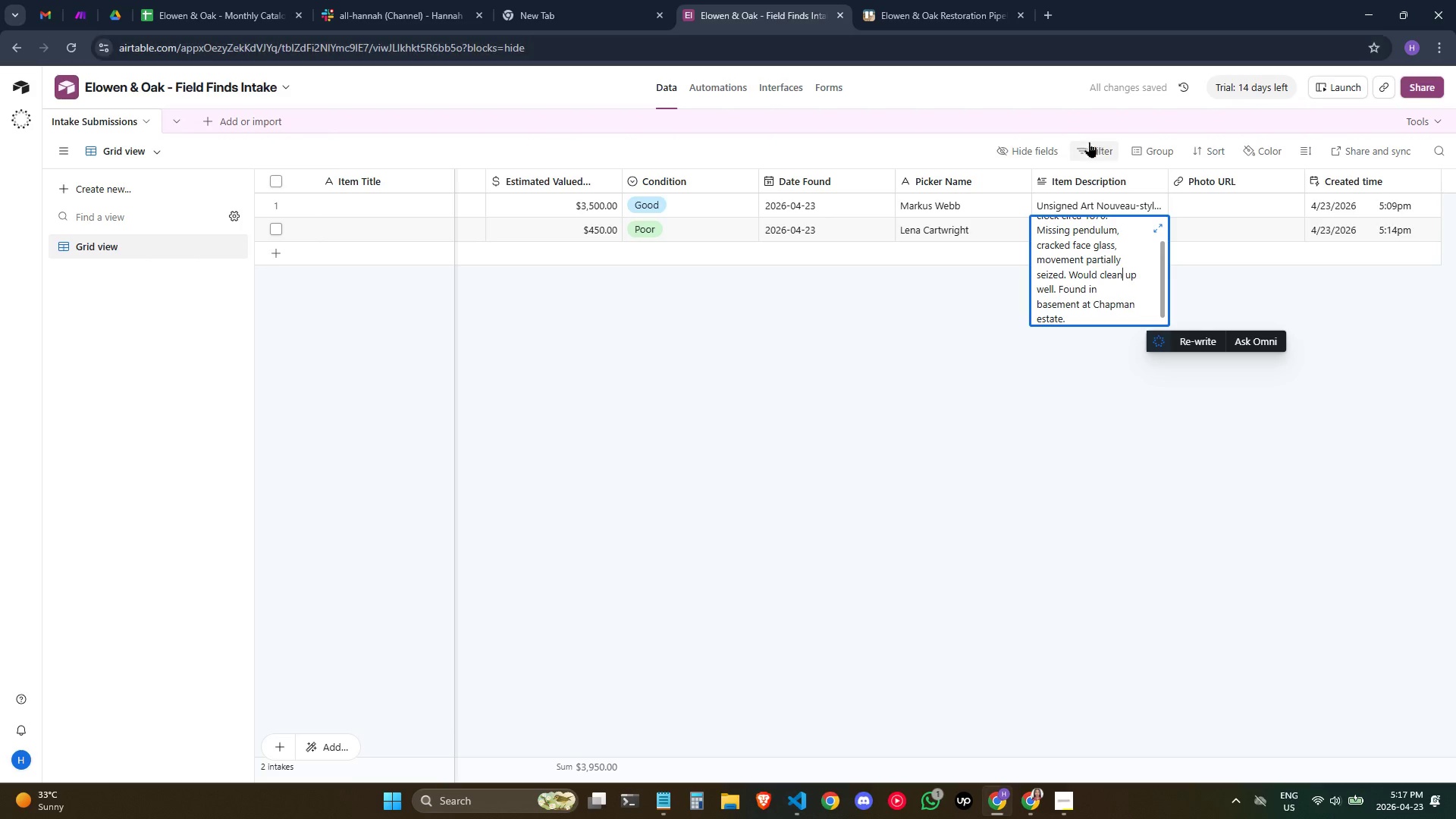 
left_click_drag(start_coordinate=[857, 404], to_coordinate=[848, 397])
 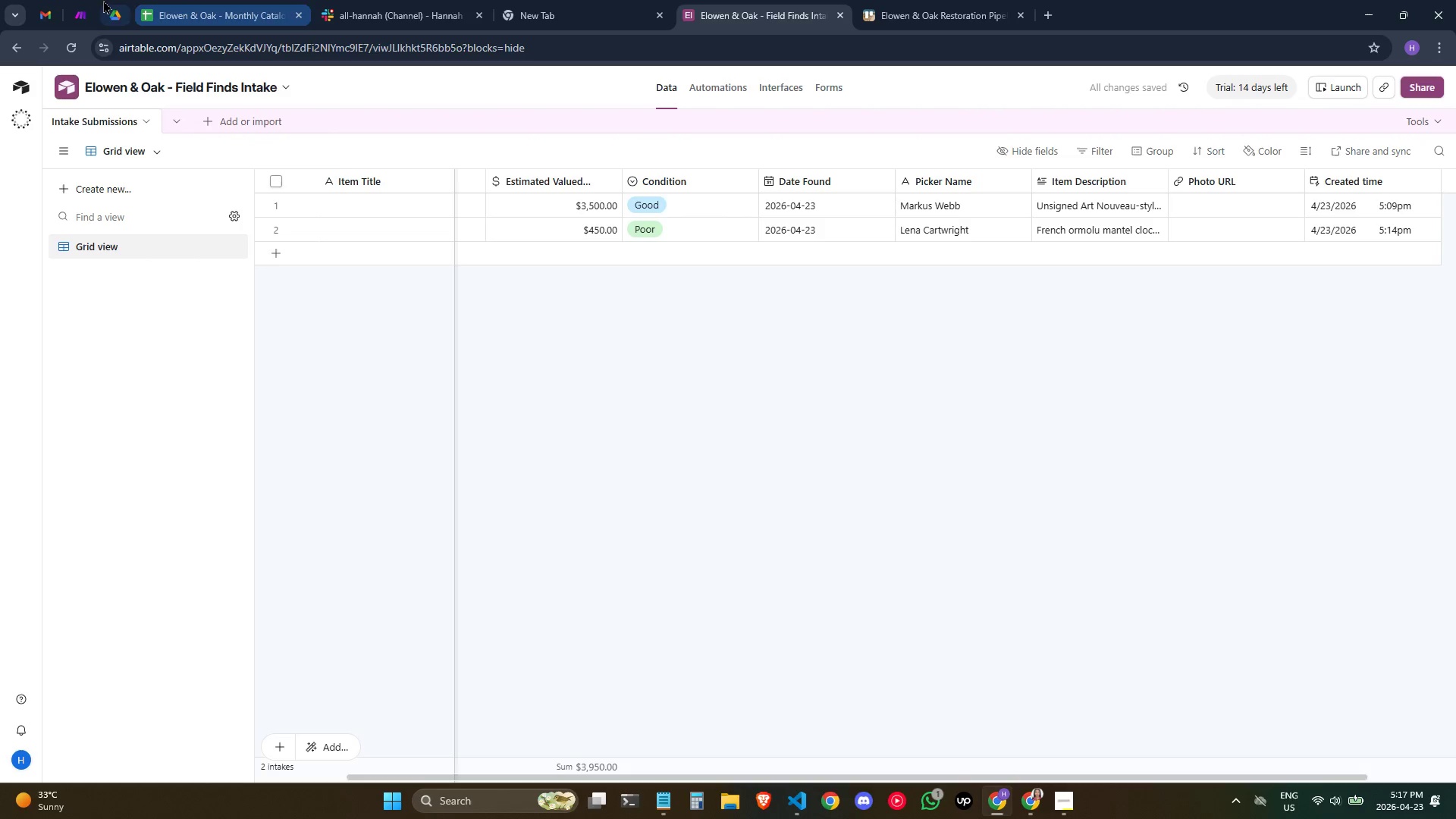 
left_click([77, 1])
 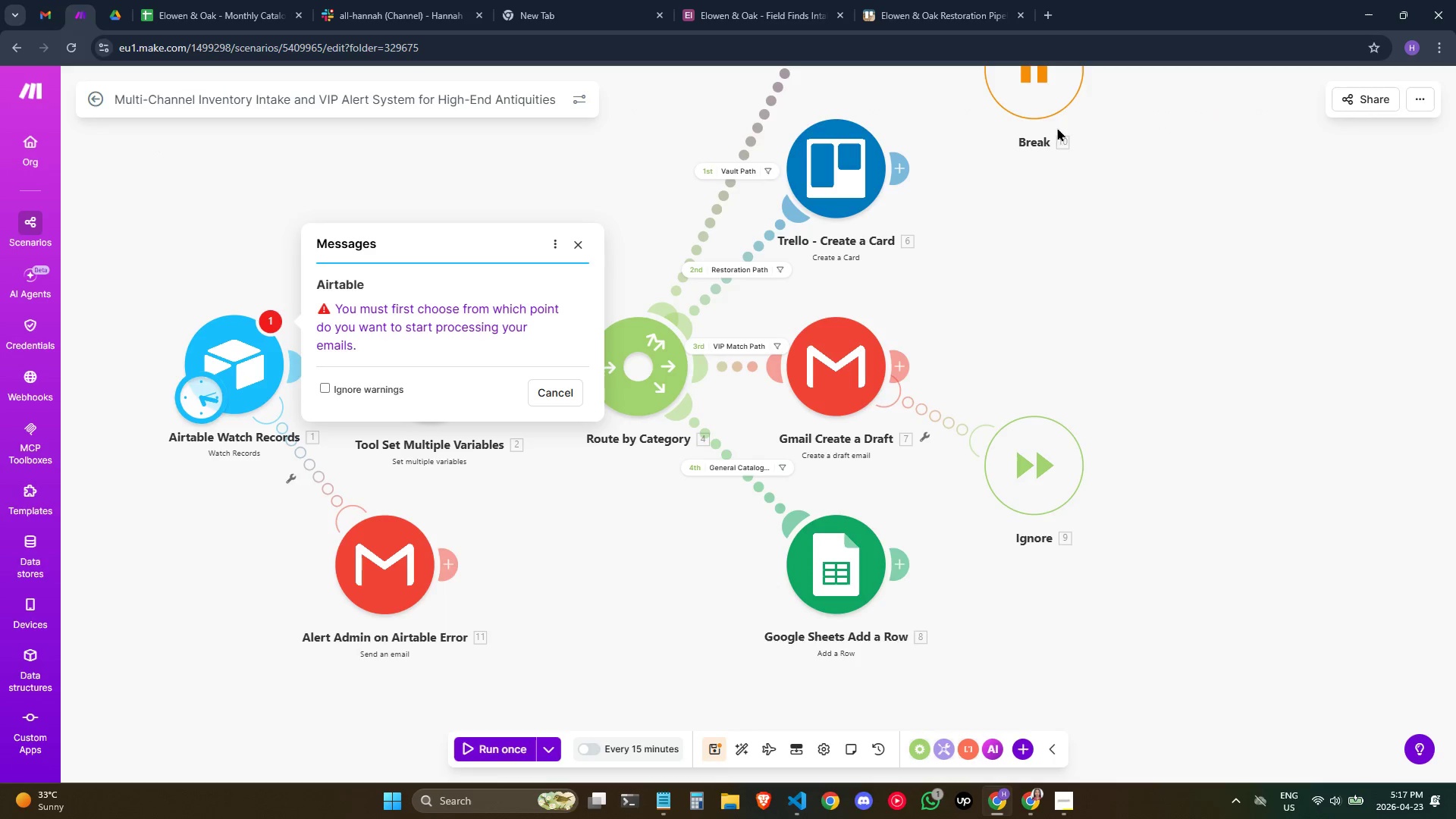 
left_click([1112, 262])
 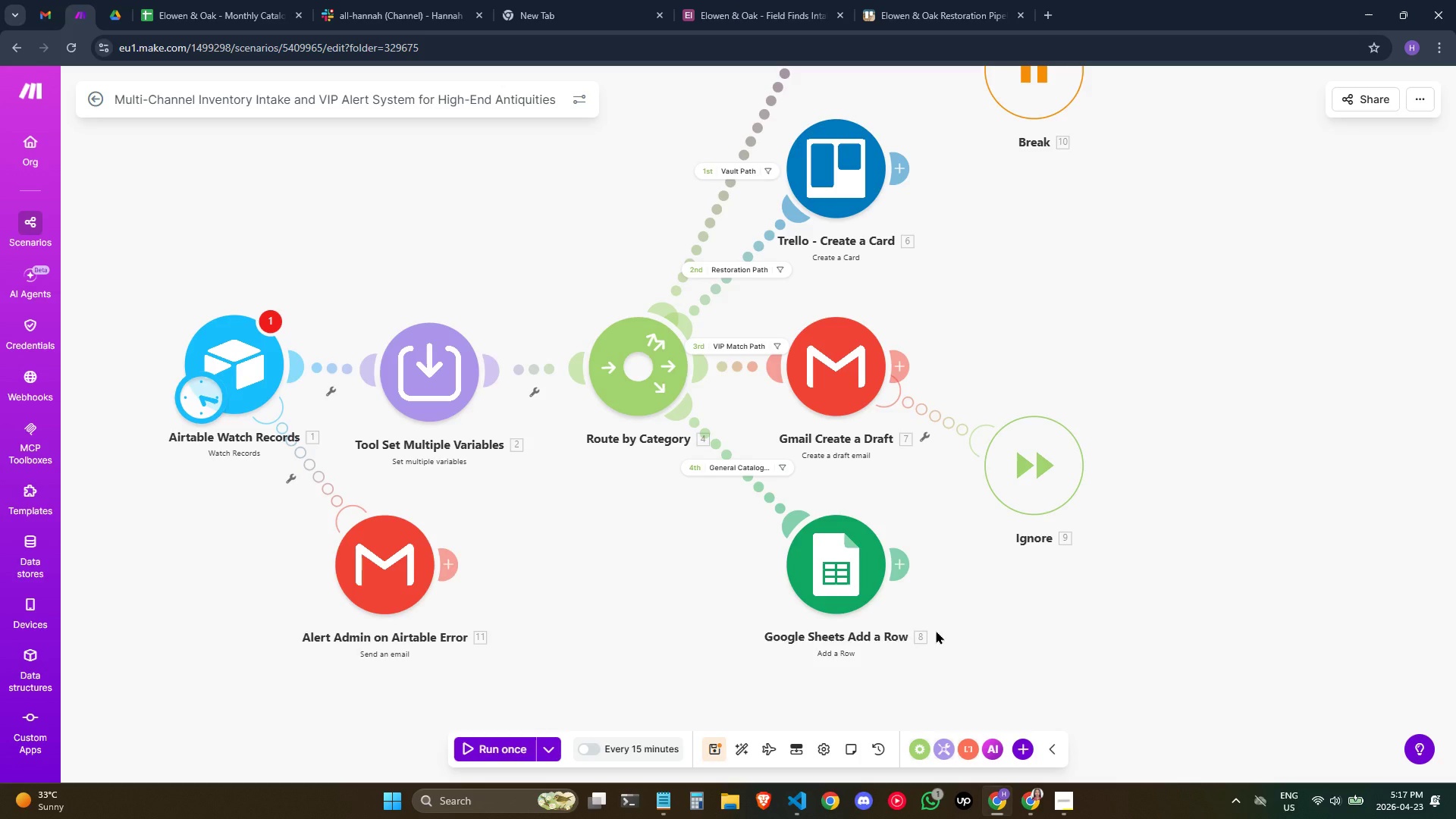 
wait(11.7)
 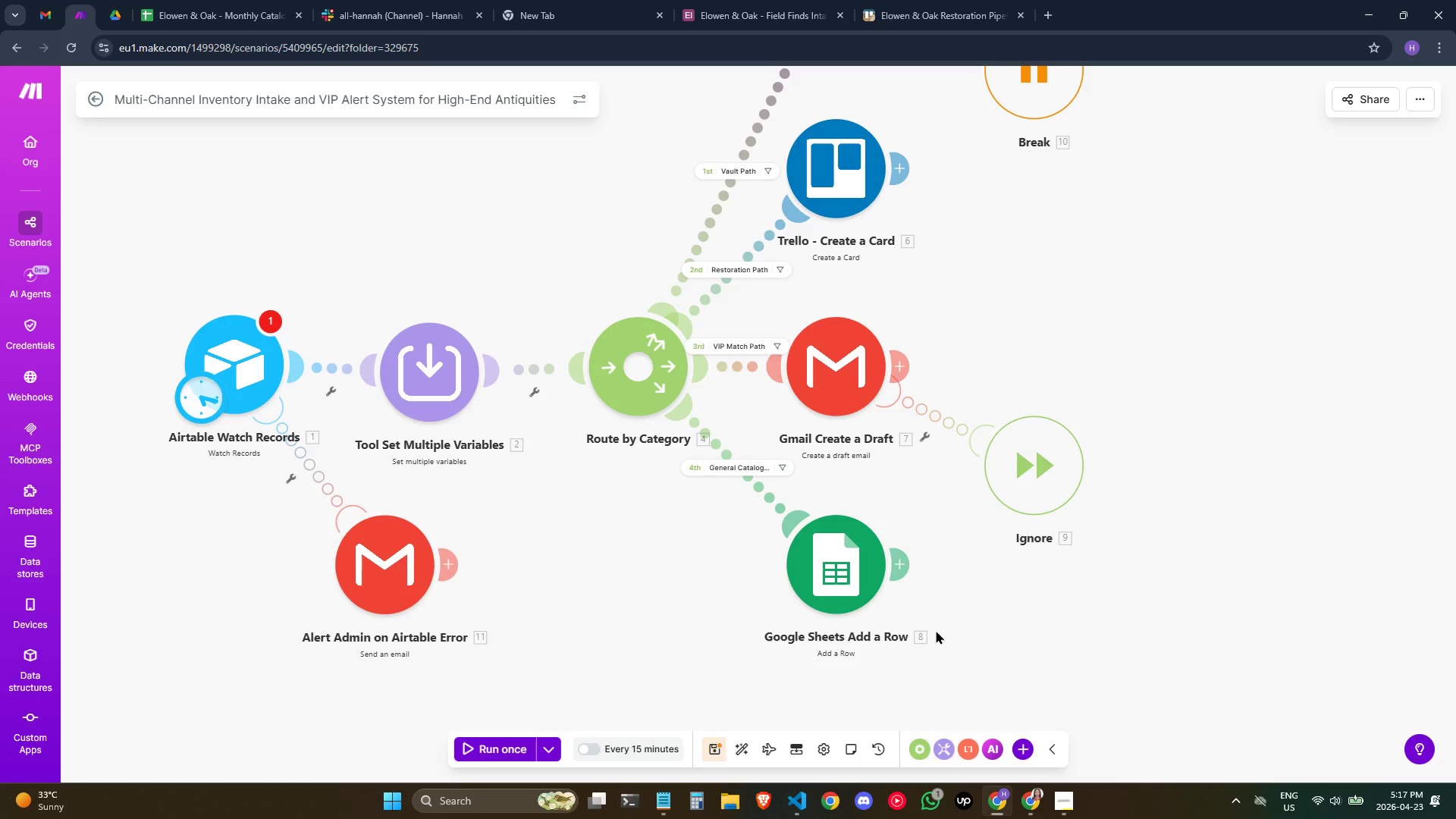 
left_click([264, 326])
 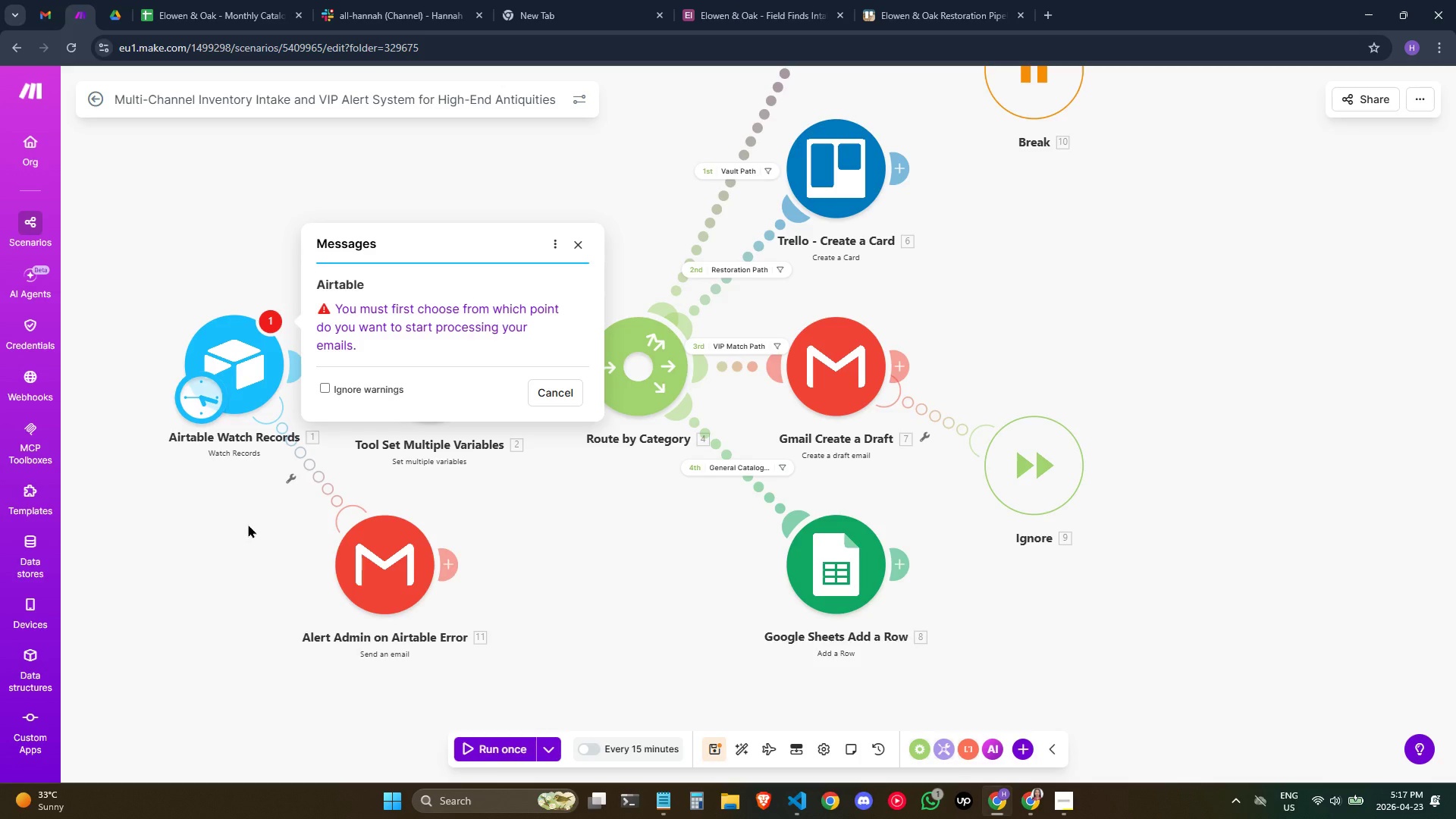 
wait(26.51)
 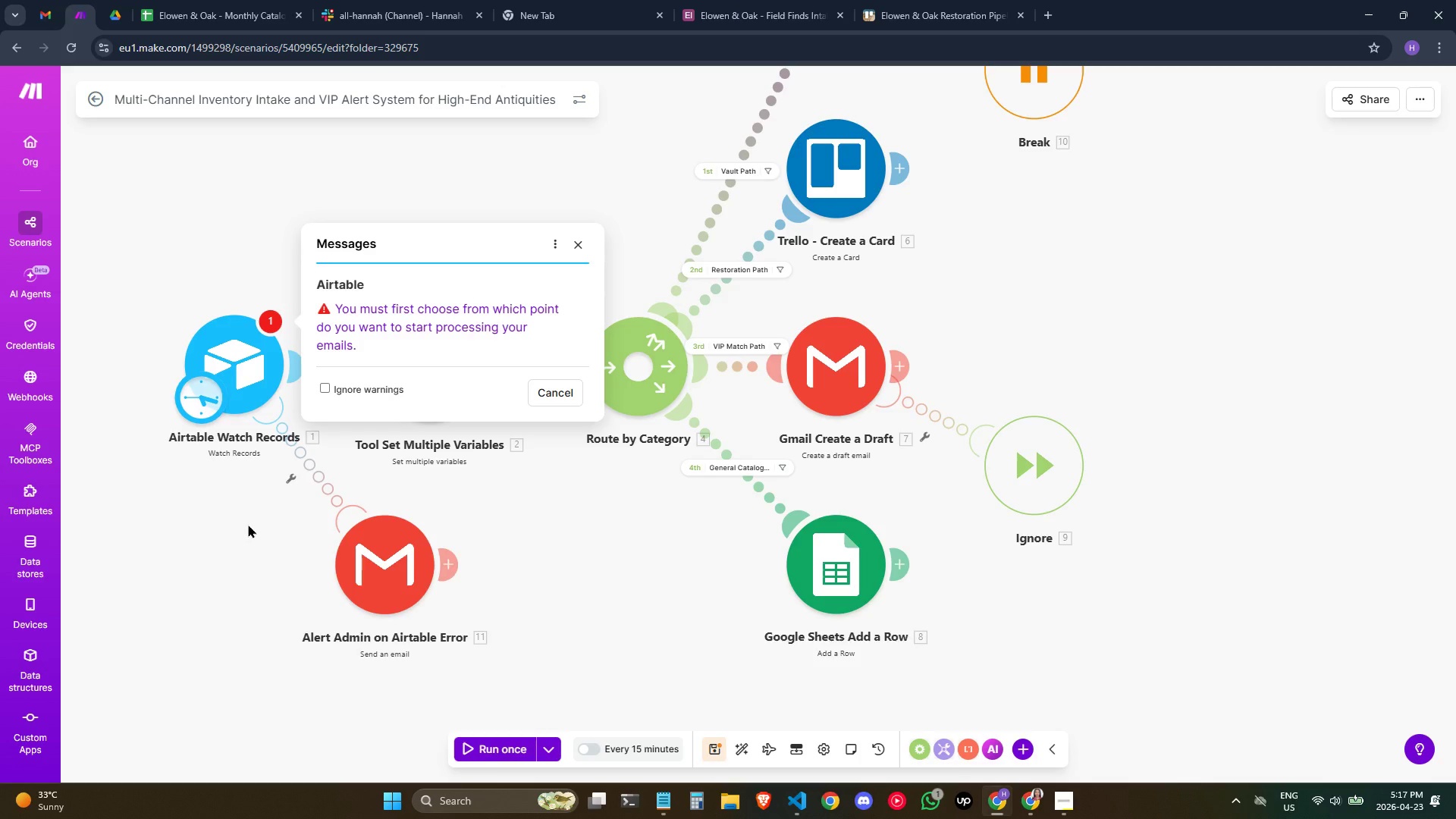 
left_click([560, 406])
 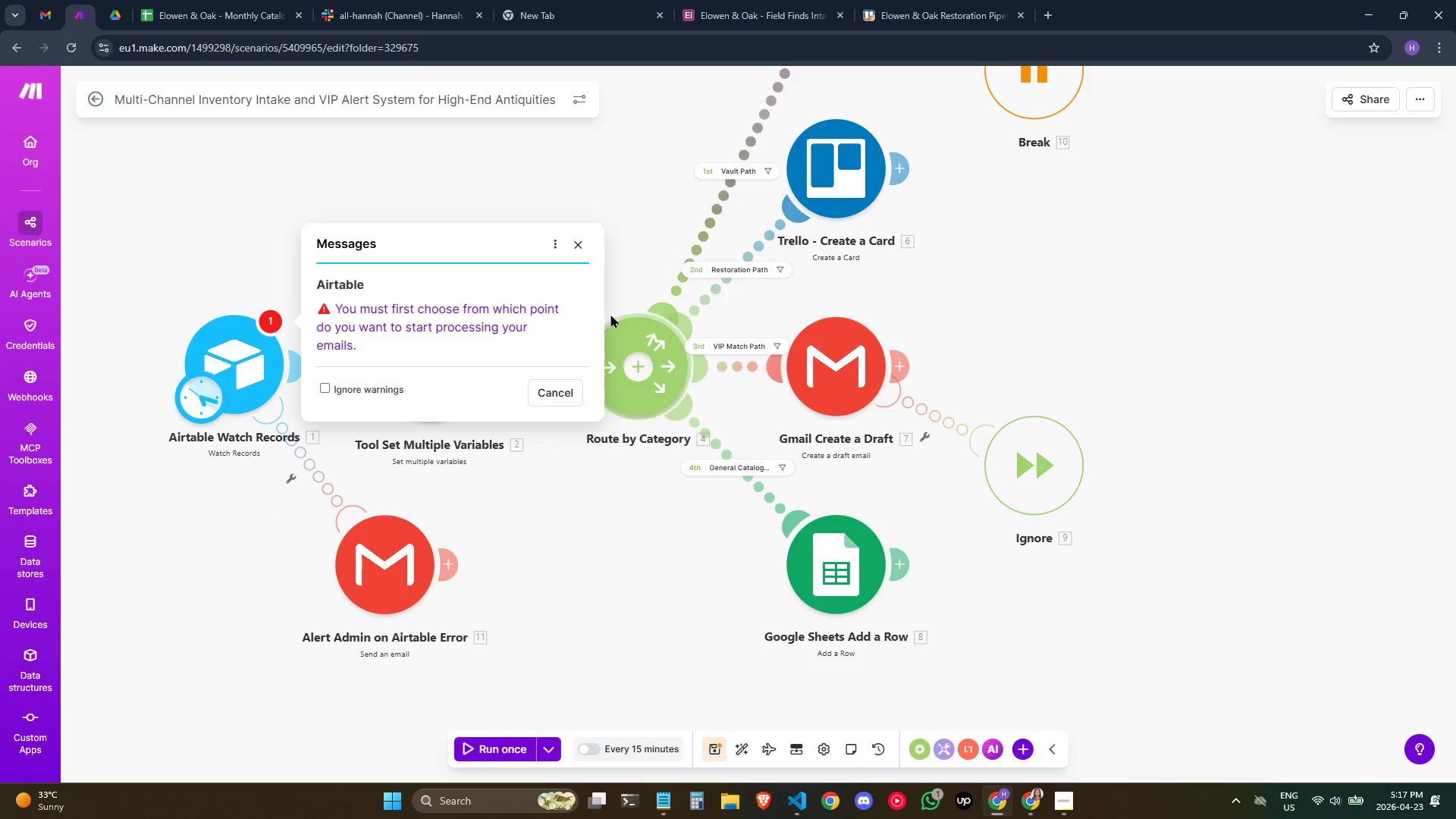 
left_click_drag(start_coordinate=[529, 310], to_coordinate=[526, 317])
 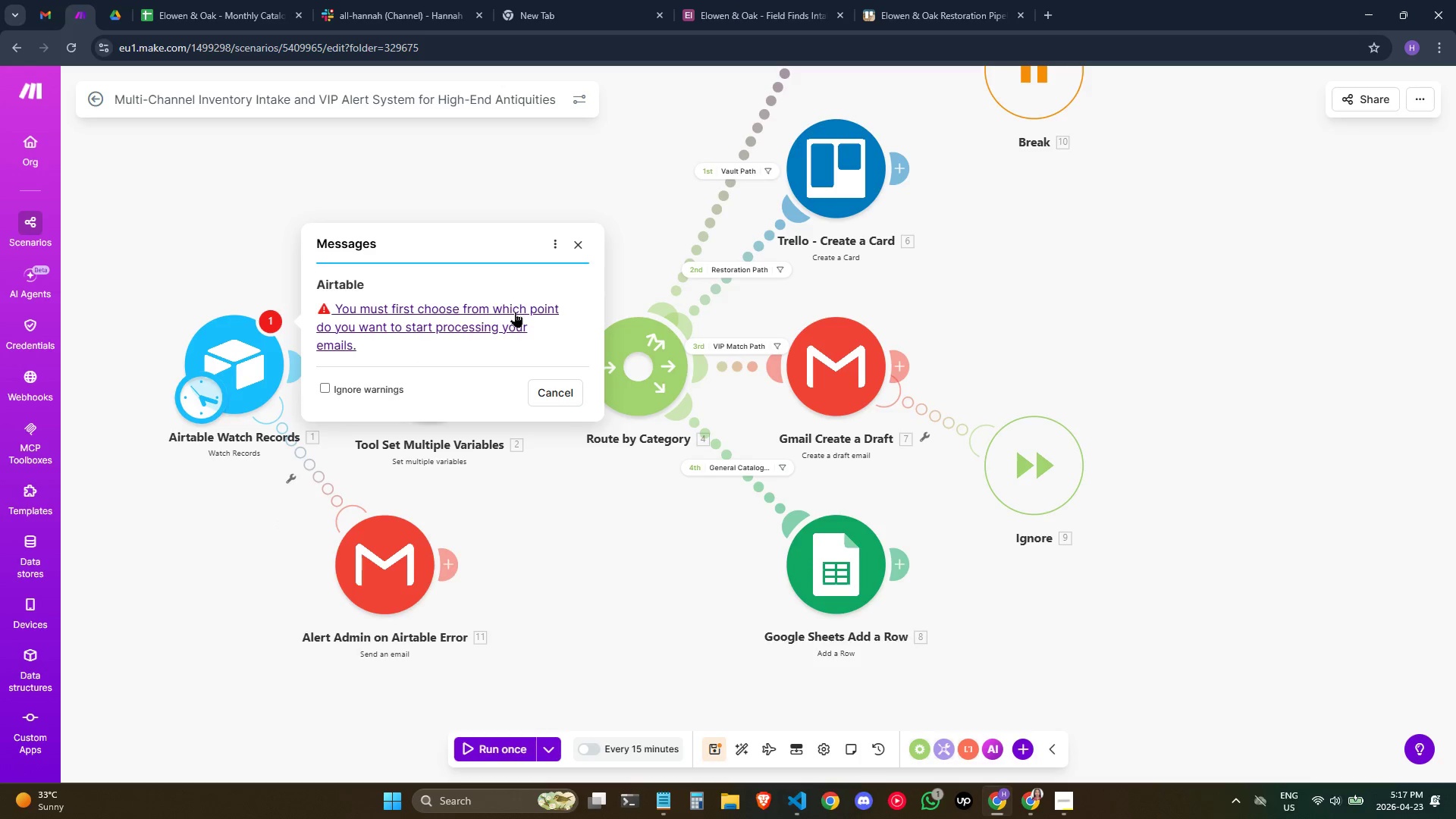 
left_click([507, 318])
 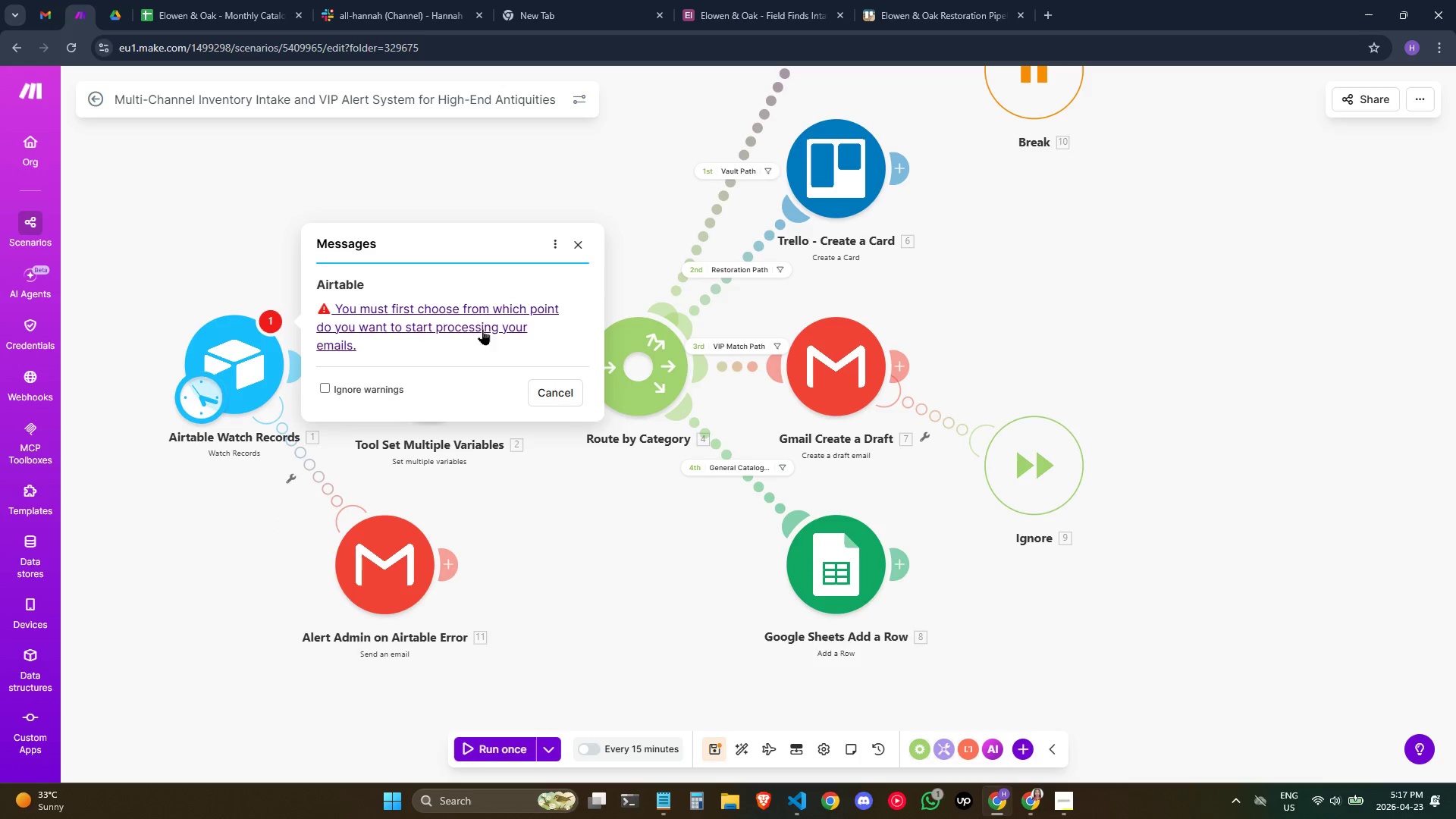 
left_click([482, 328])
 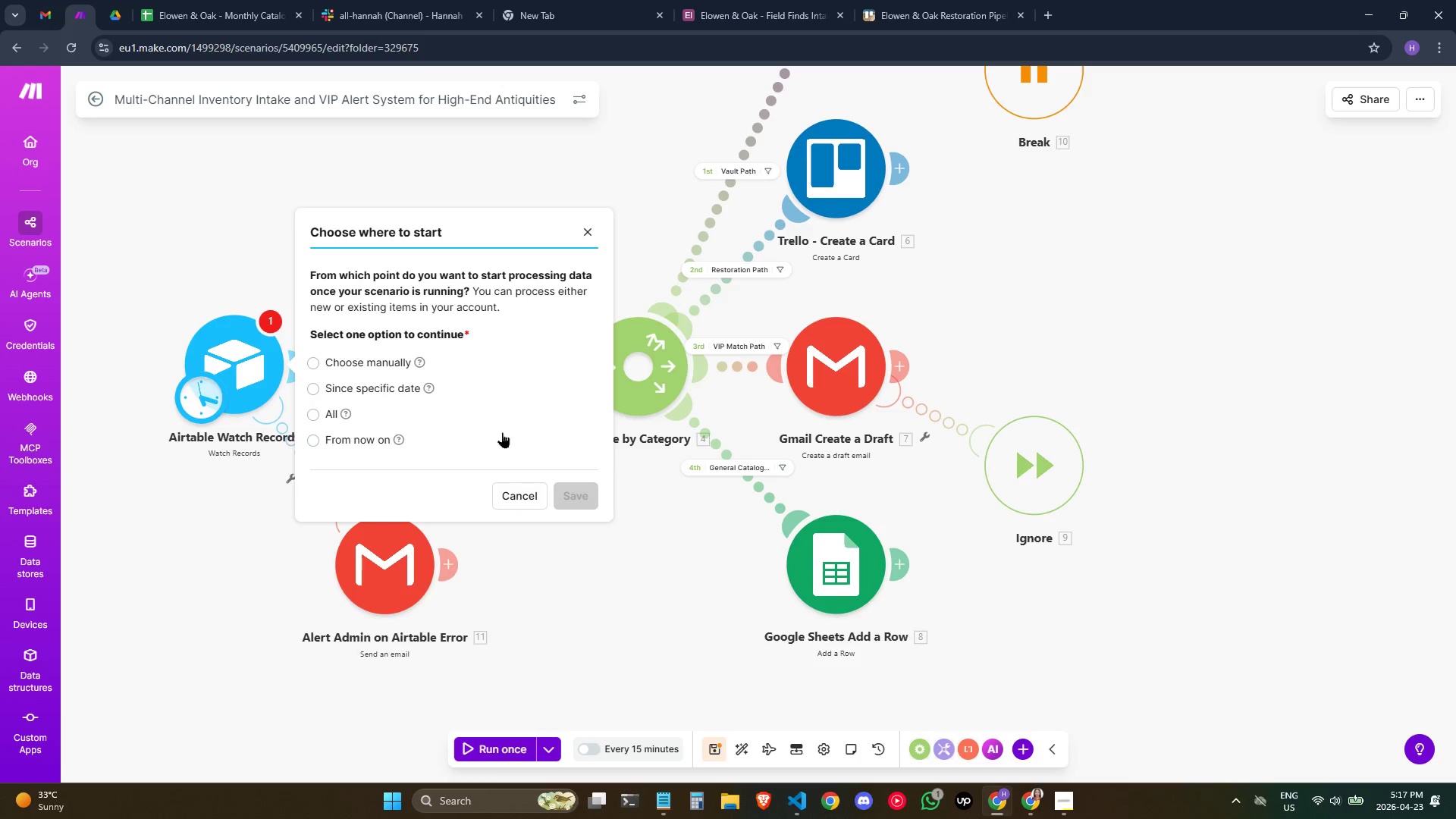 
wait(5.33)
 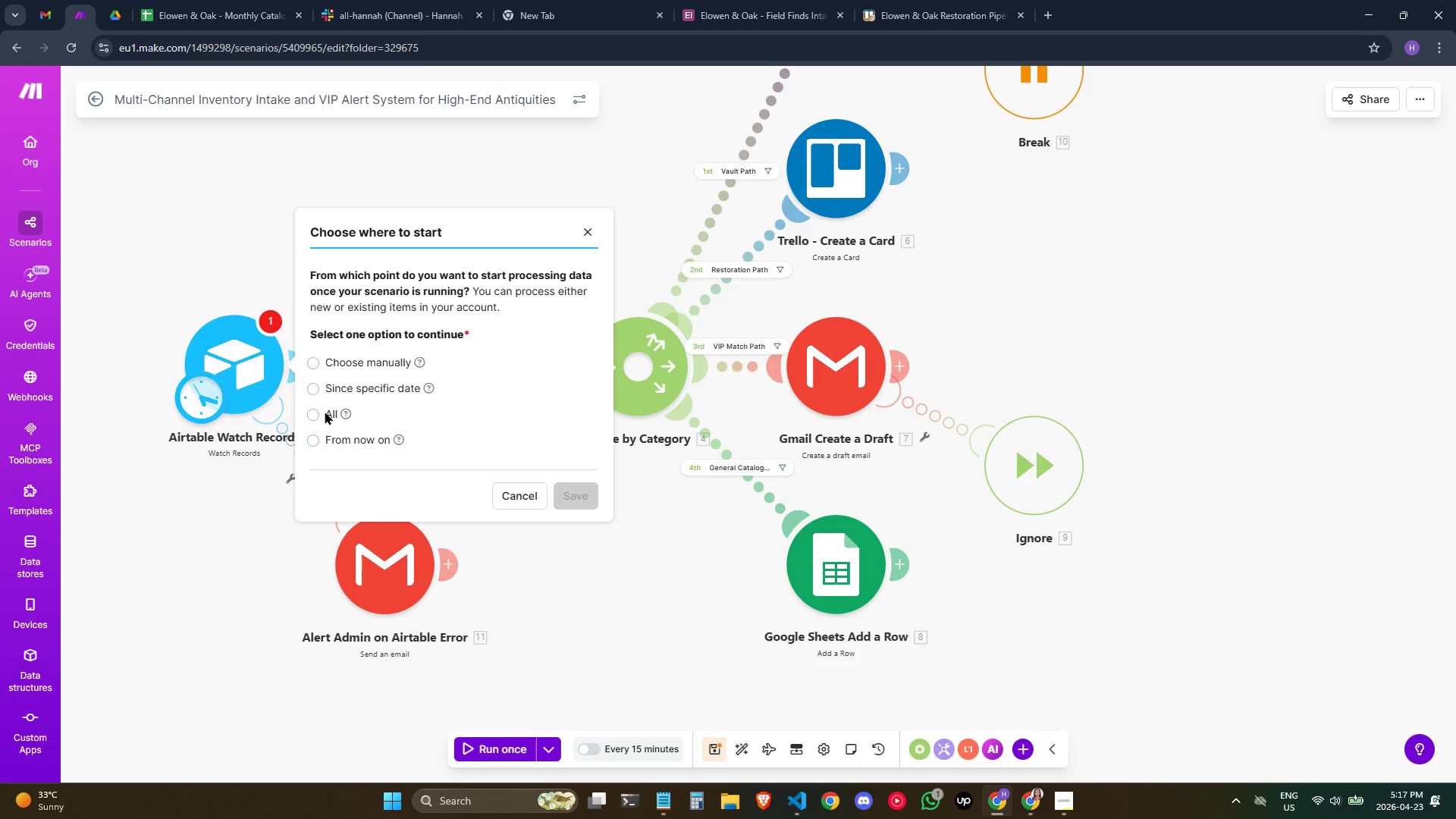 
left_click([339, 415])
 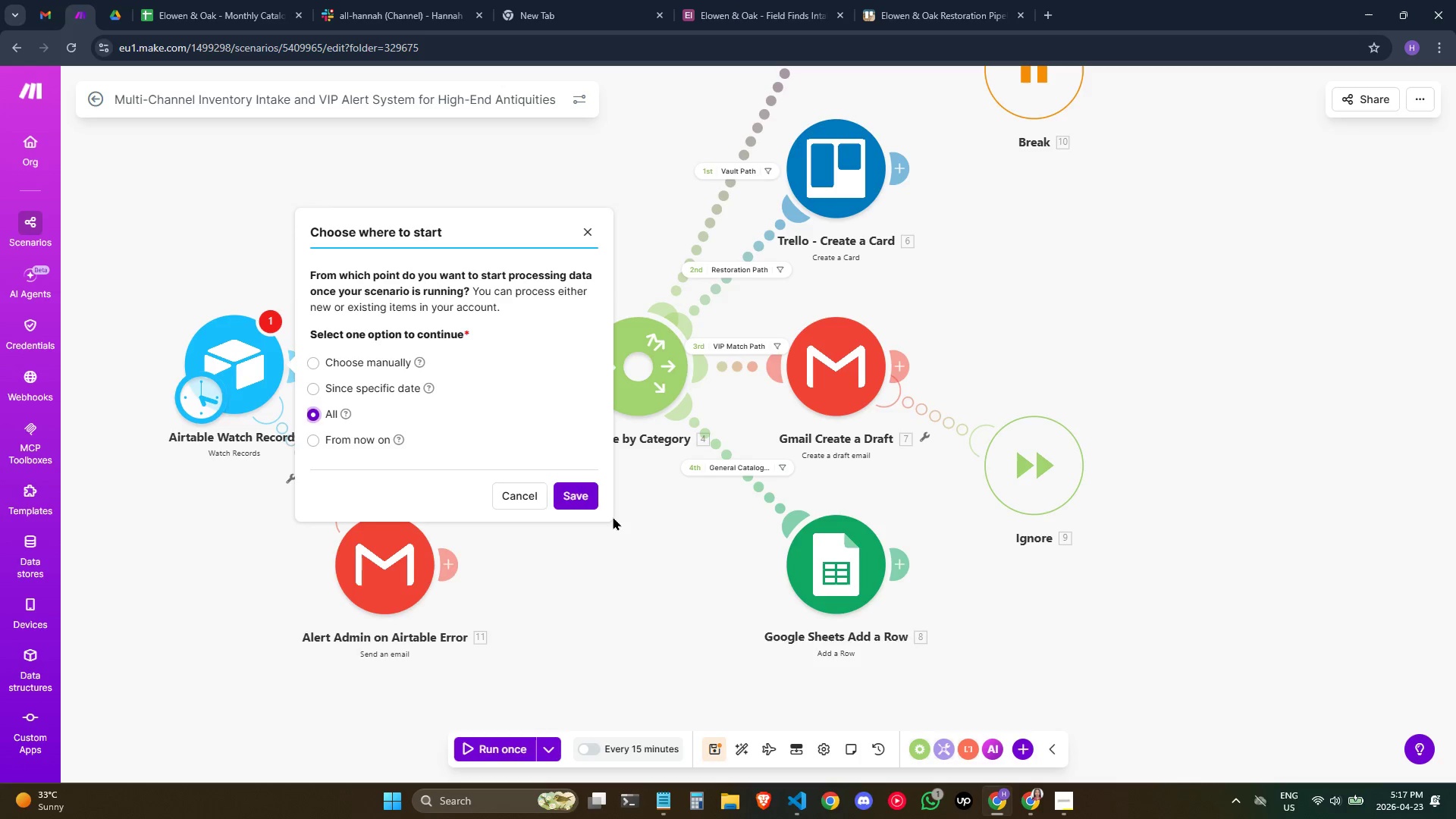 
left_click([570, 485])
 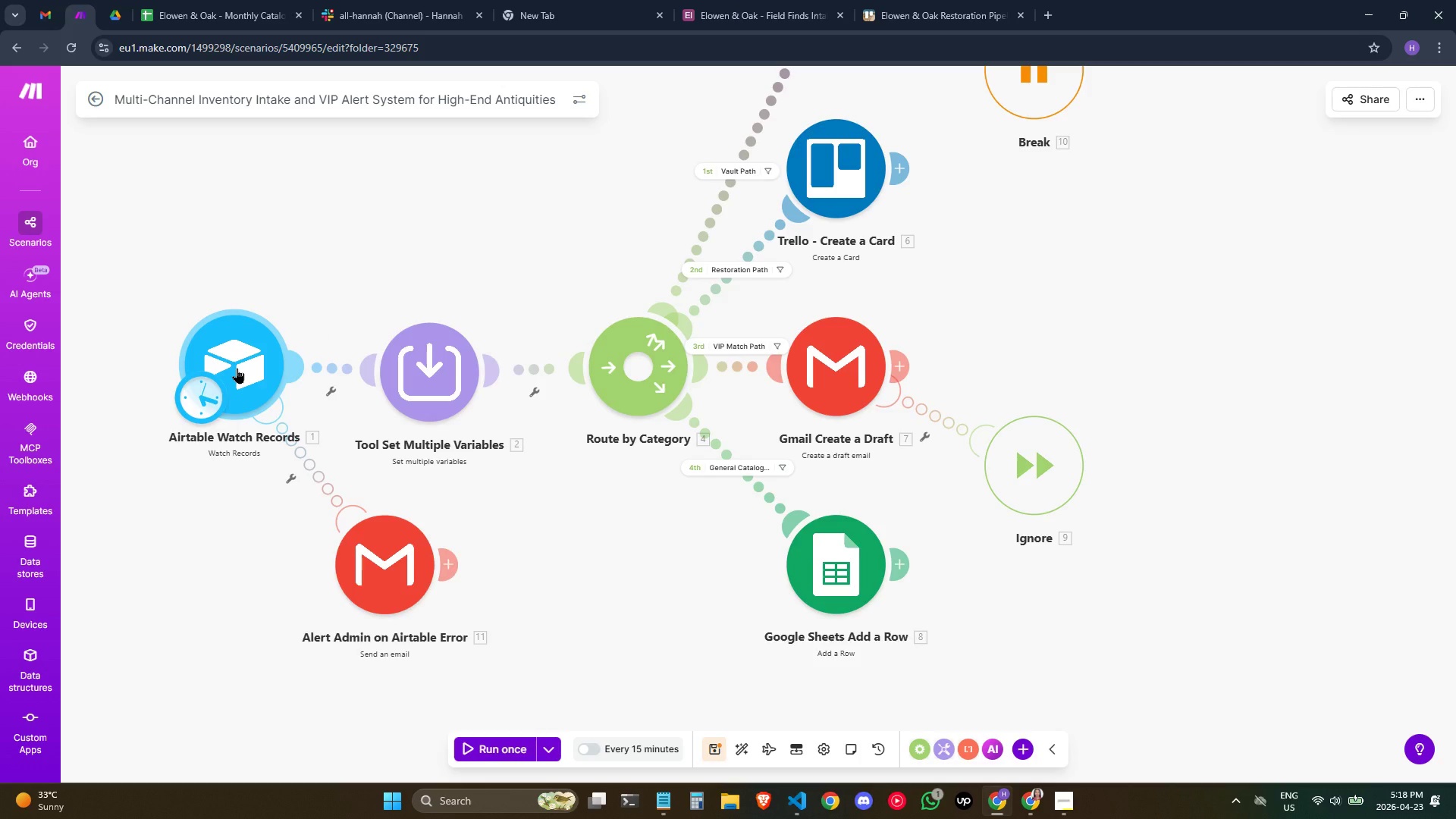 
left_click([237, 368])
 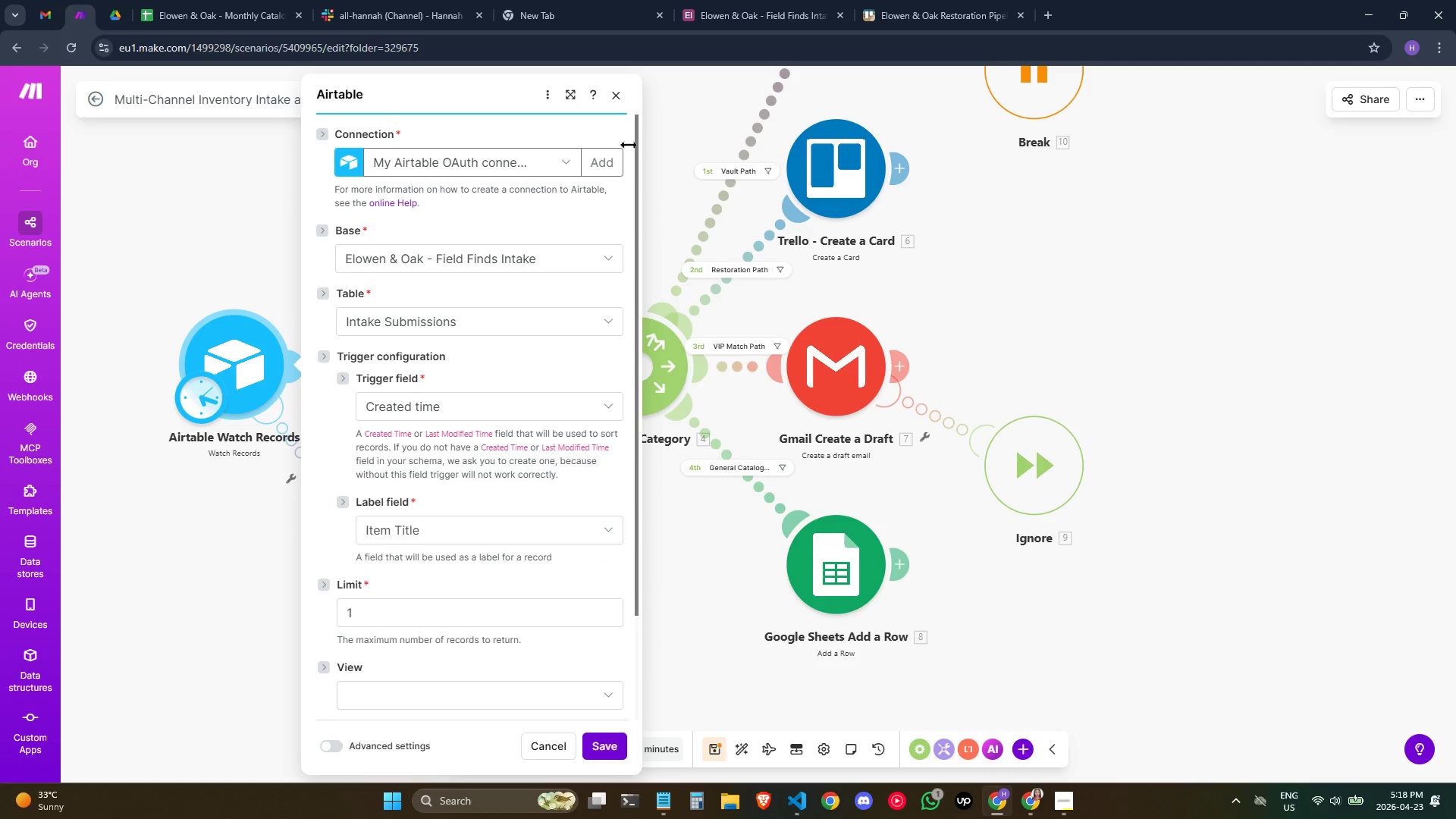 
wait(5.67)
 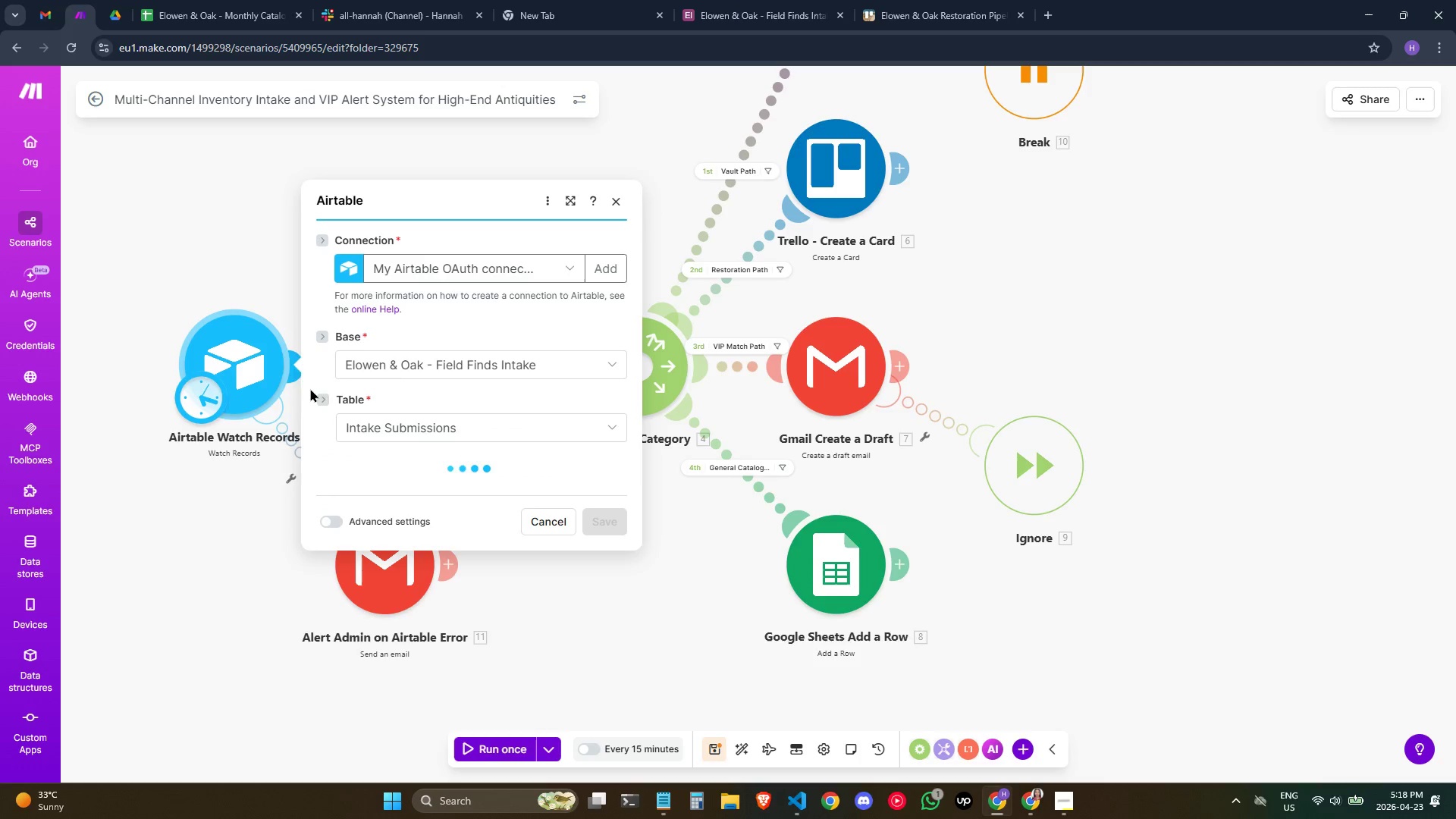 
left_click([620, 88])
 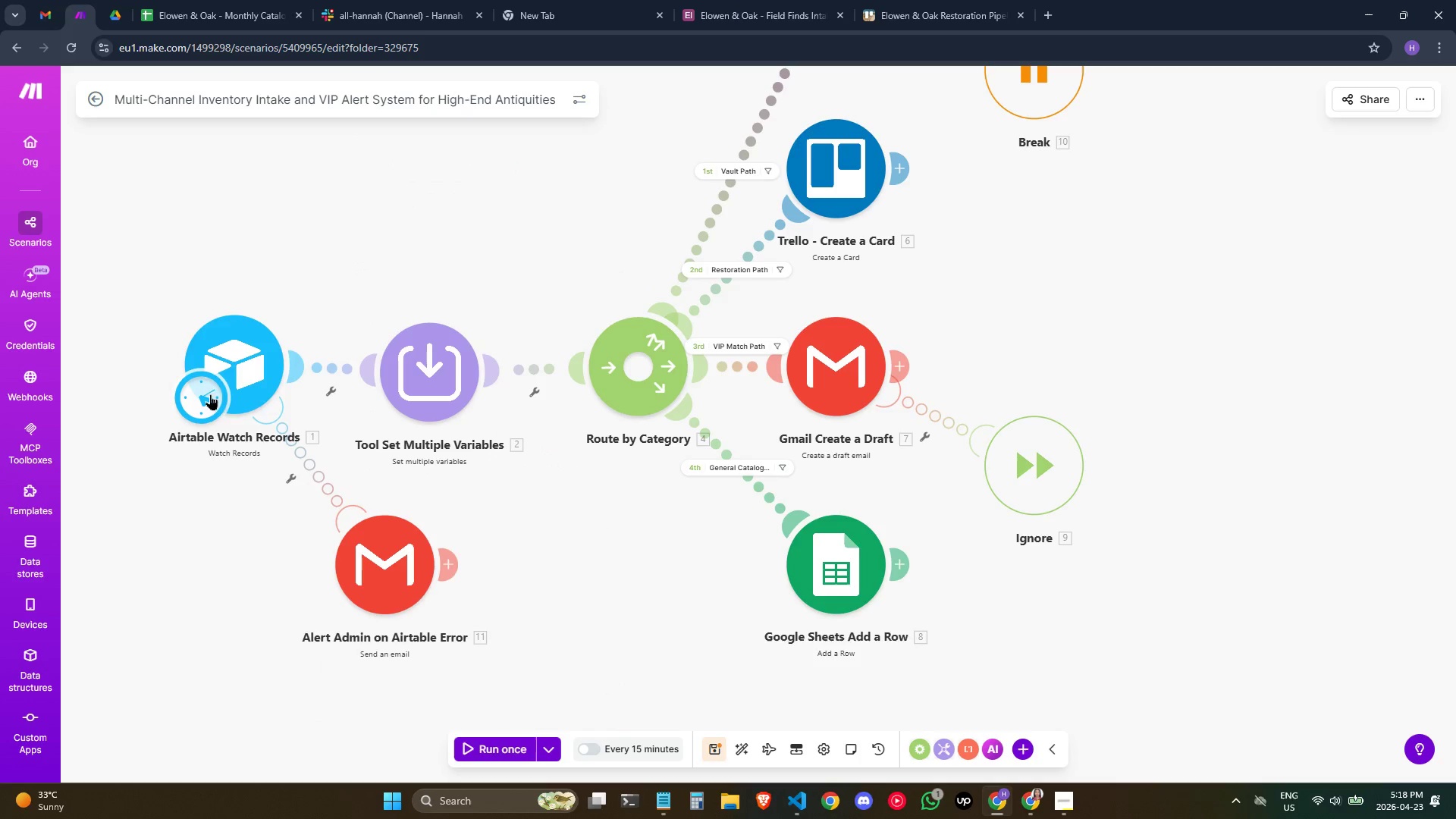 
right_click([246, 367])
 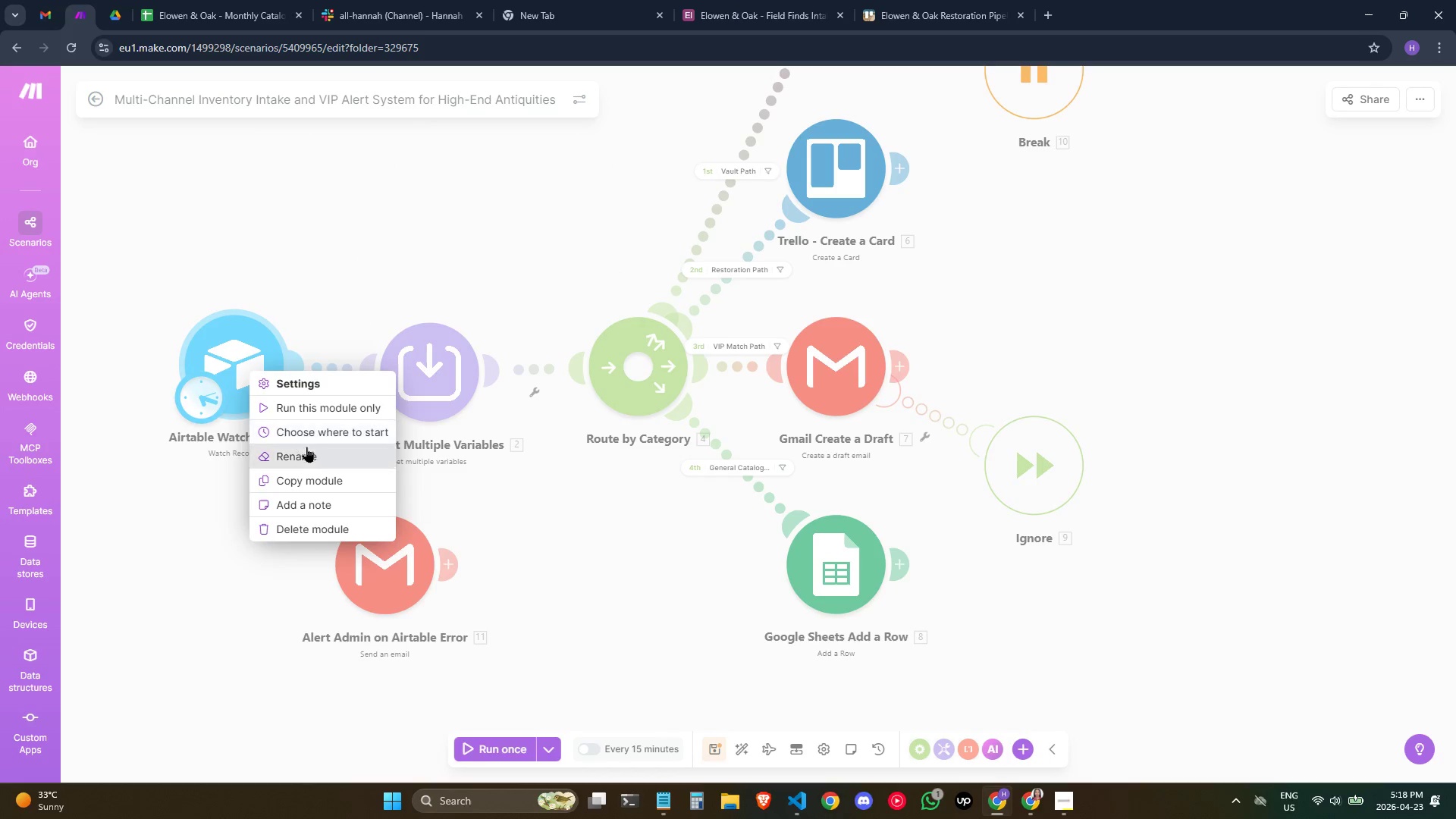 
left_click([313, 428])
 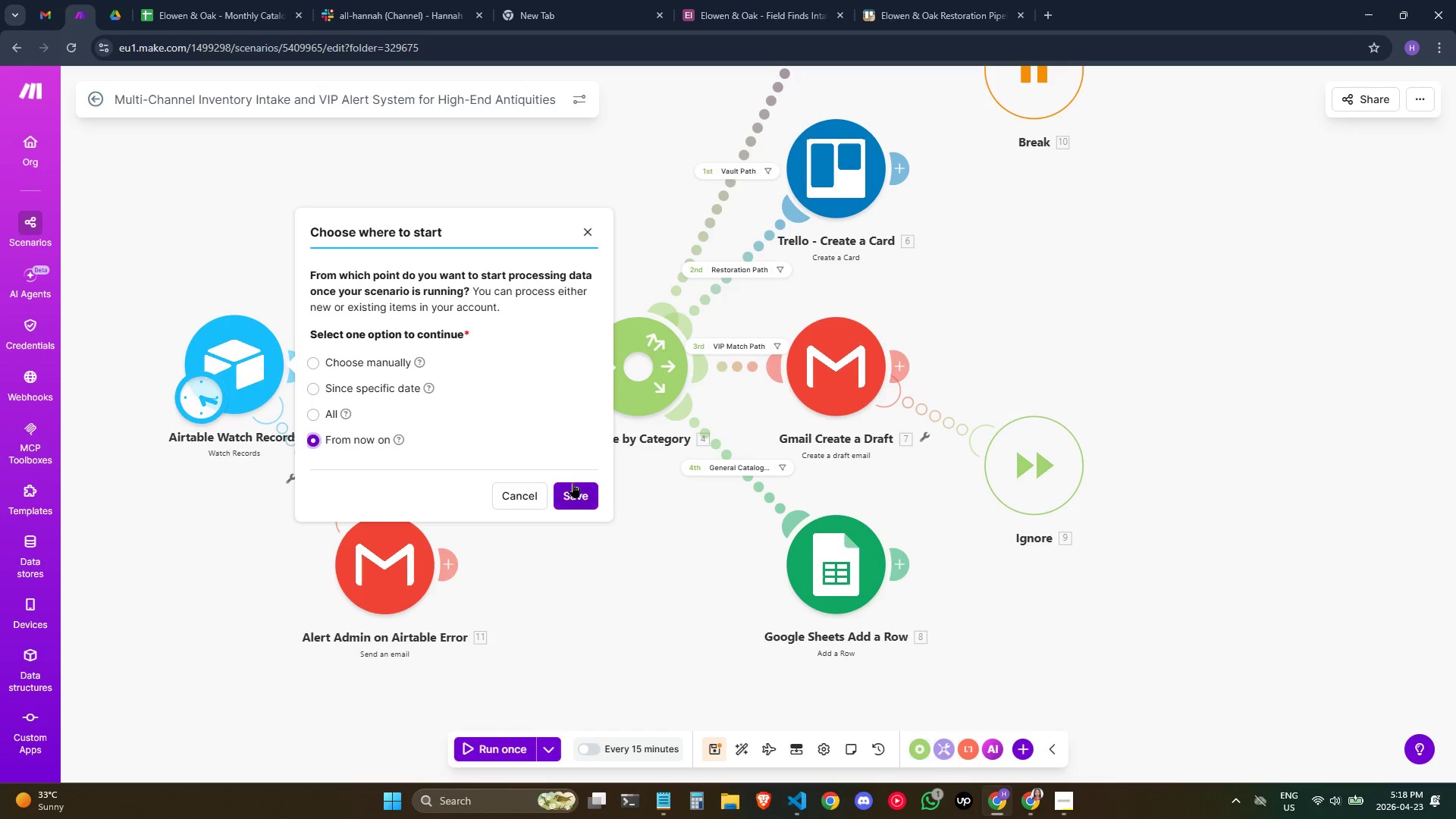 
scroll: coordinate [563, 589], scroll_direction: up, amount: 1.0